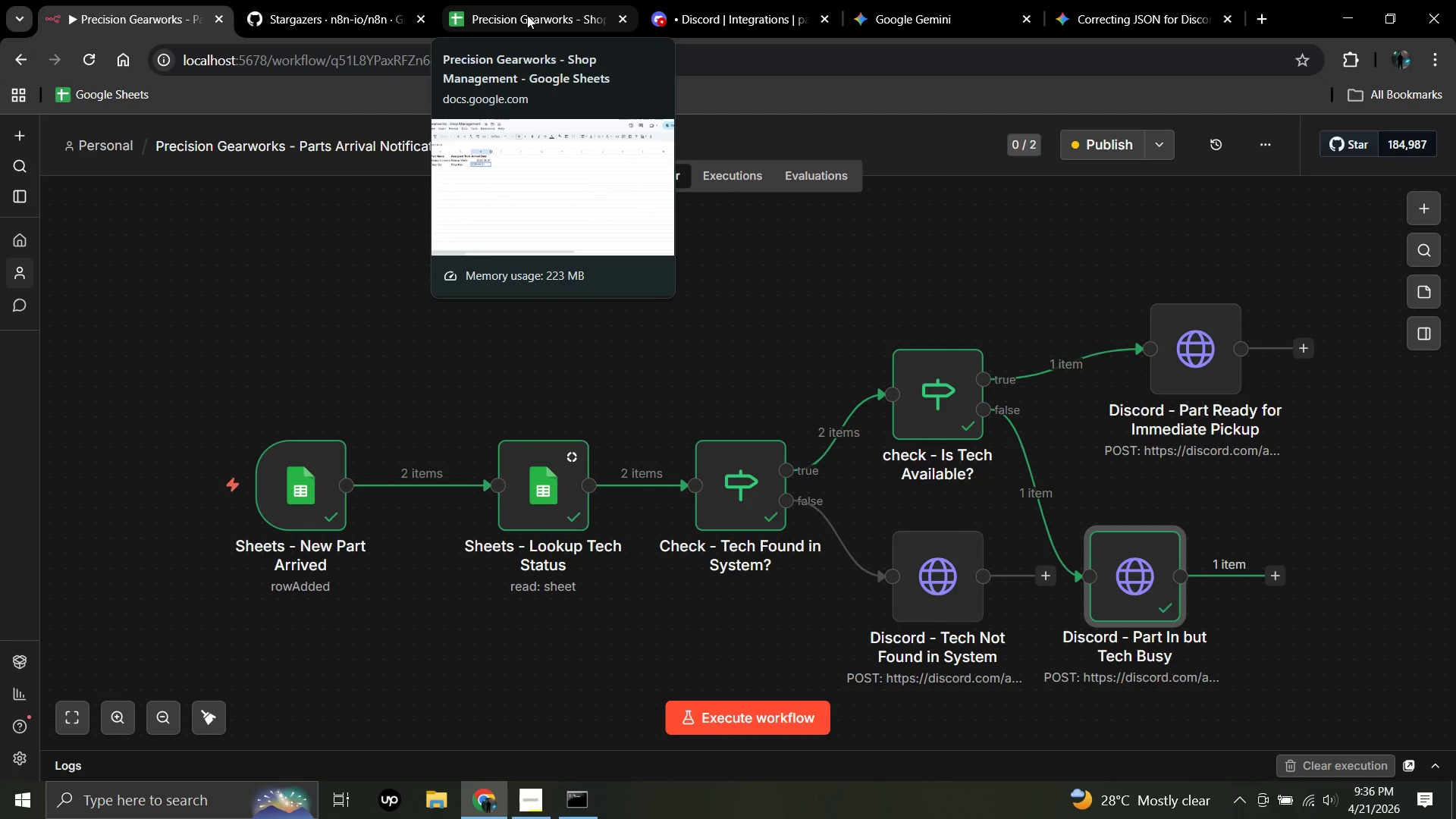 
left_click([527, 14])
 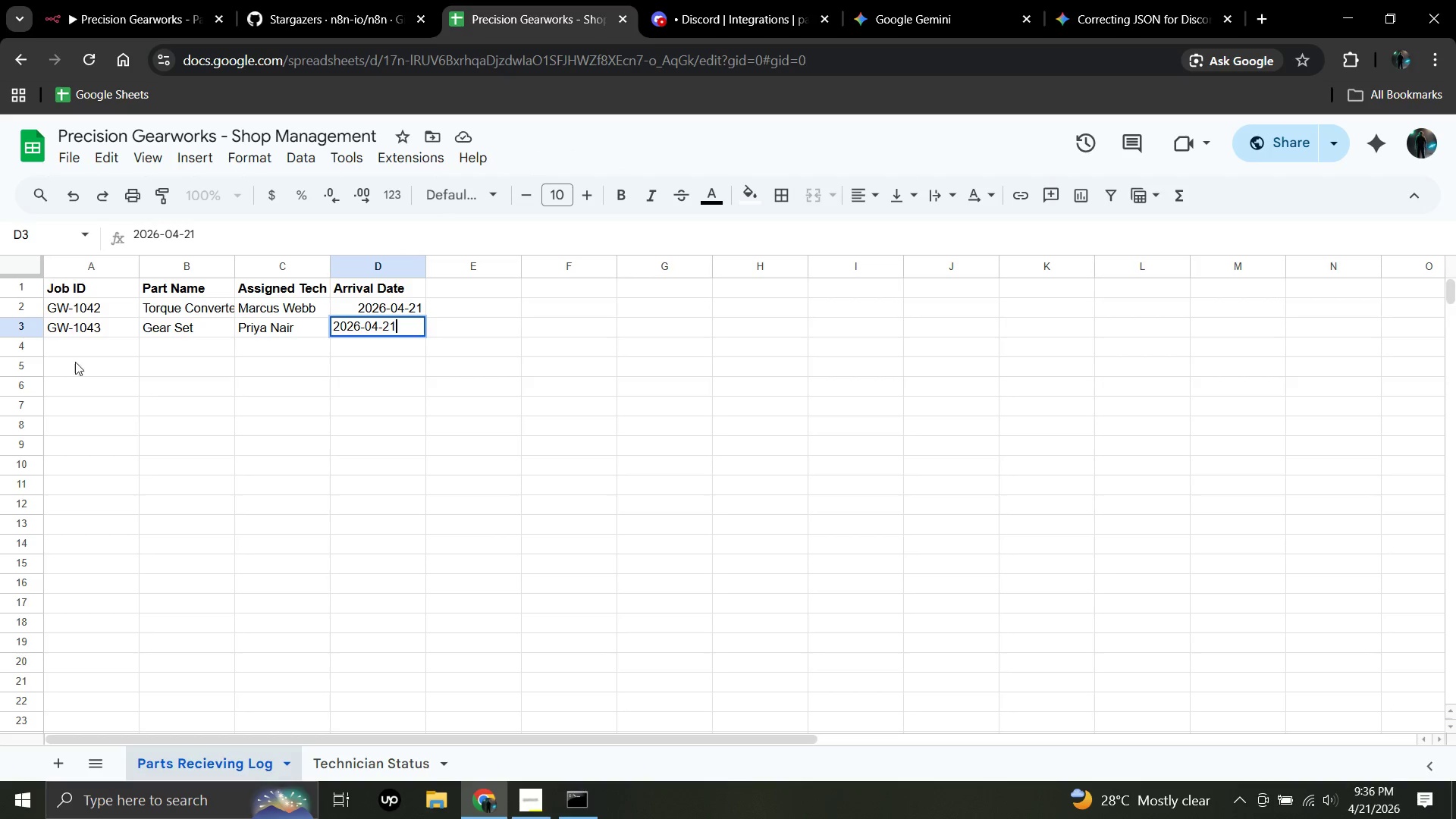 
left_click([69, 347])
 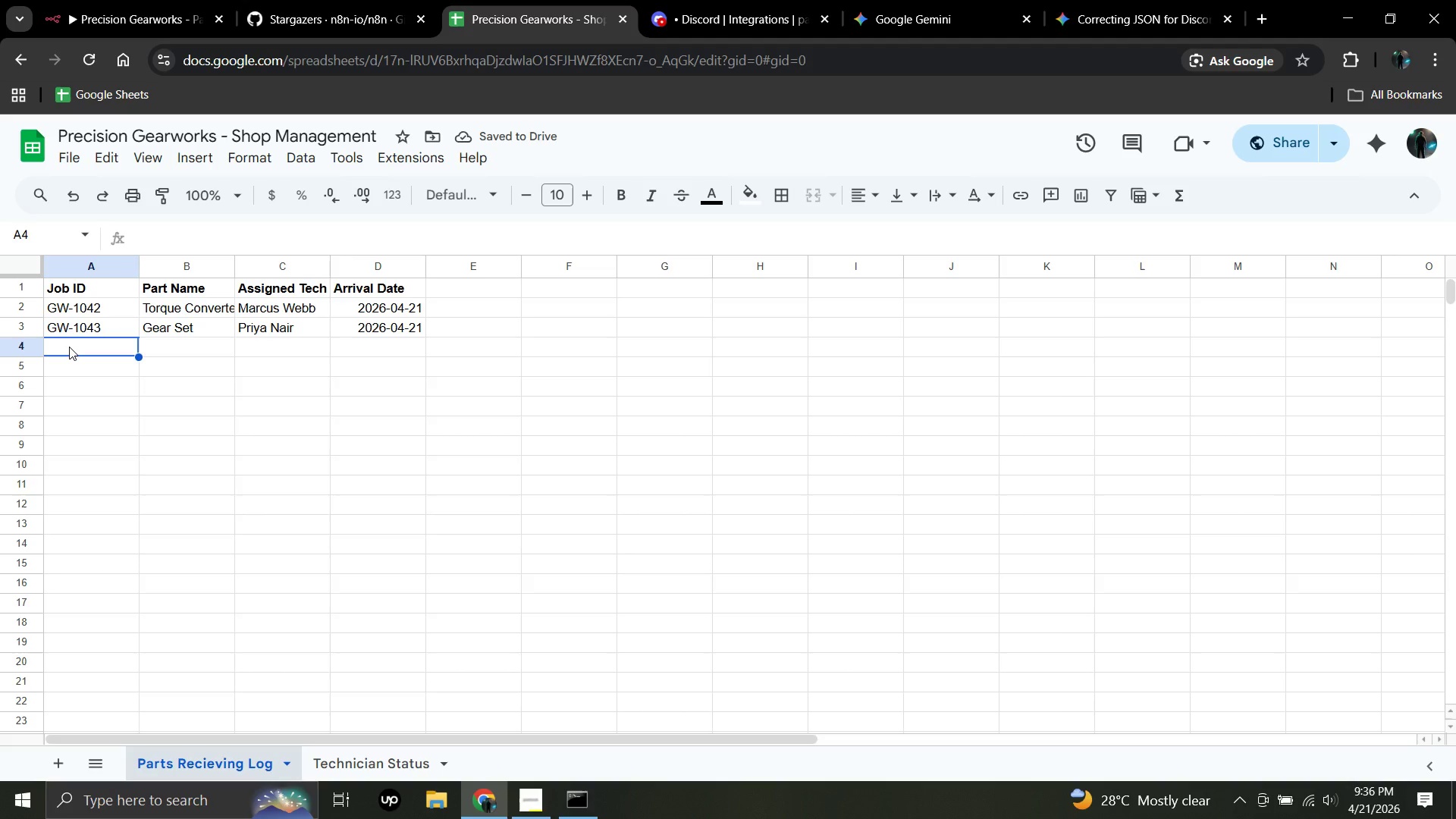 
wait(9.7)
 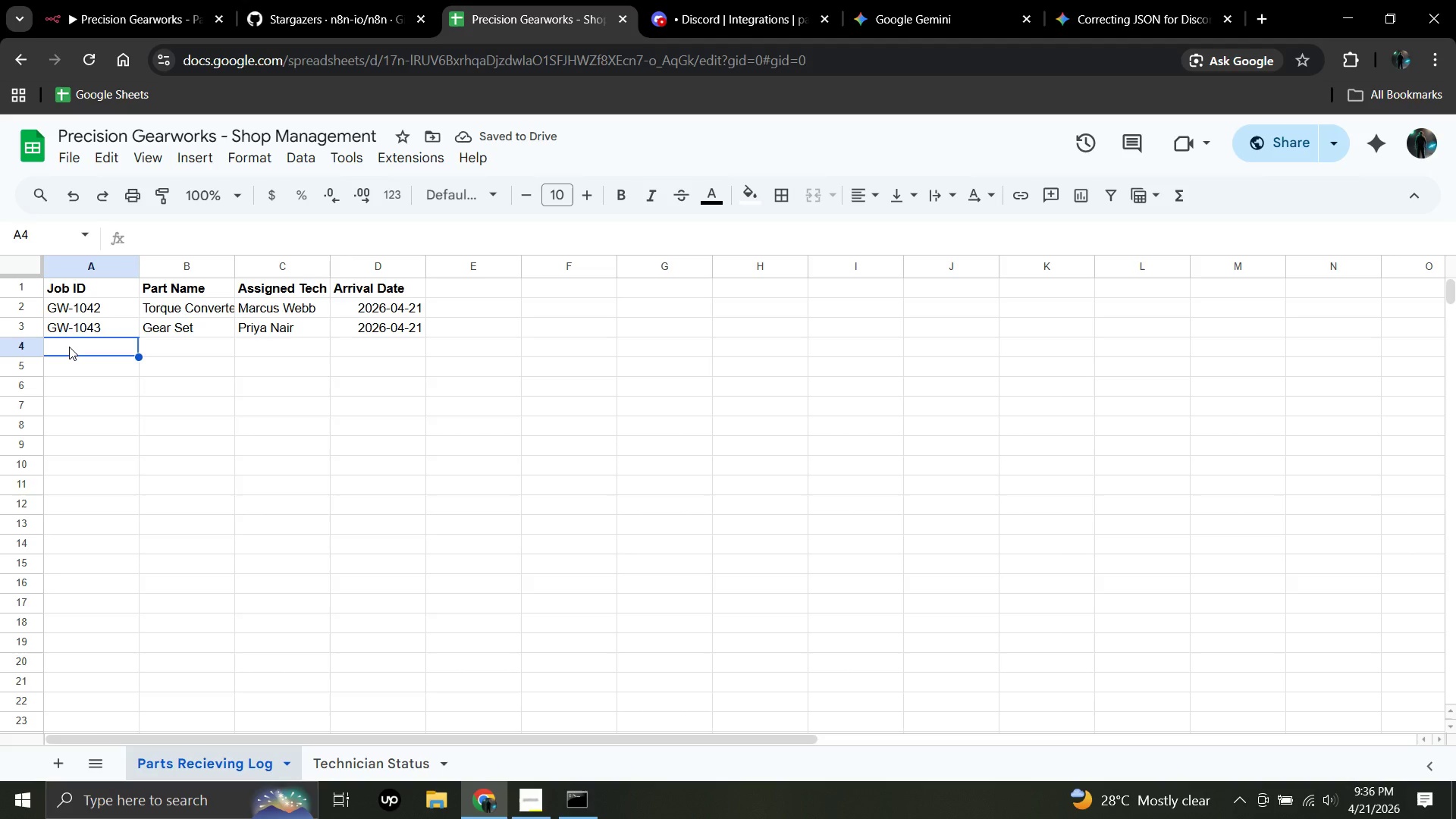 
hold_key(key=ShiftLeft, duration=1.52)
 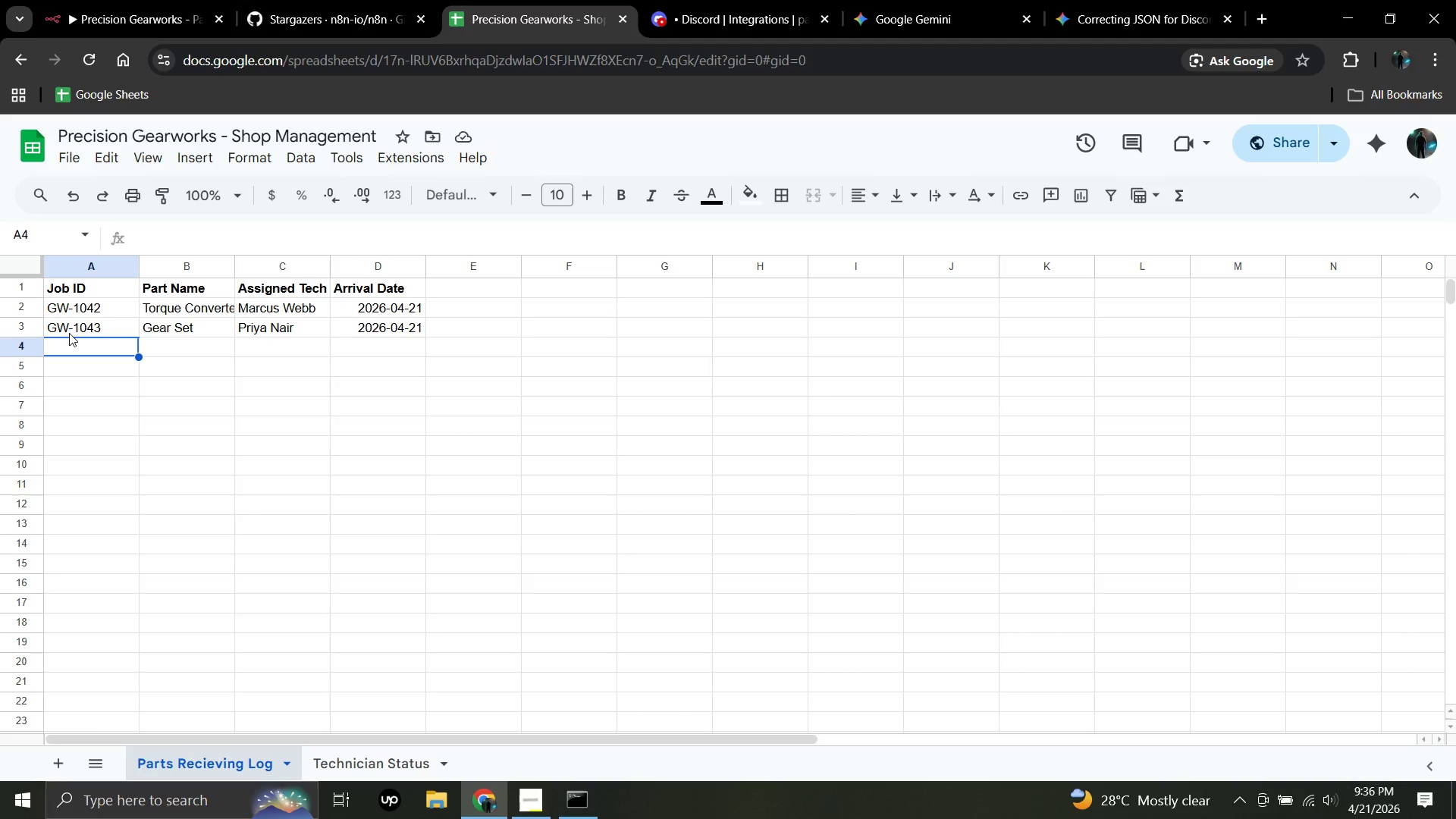 
type(GW-1044)
 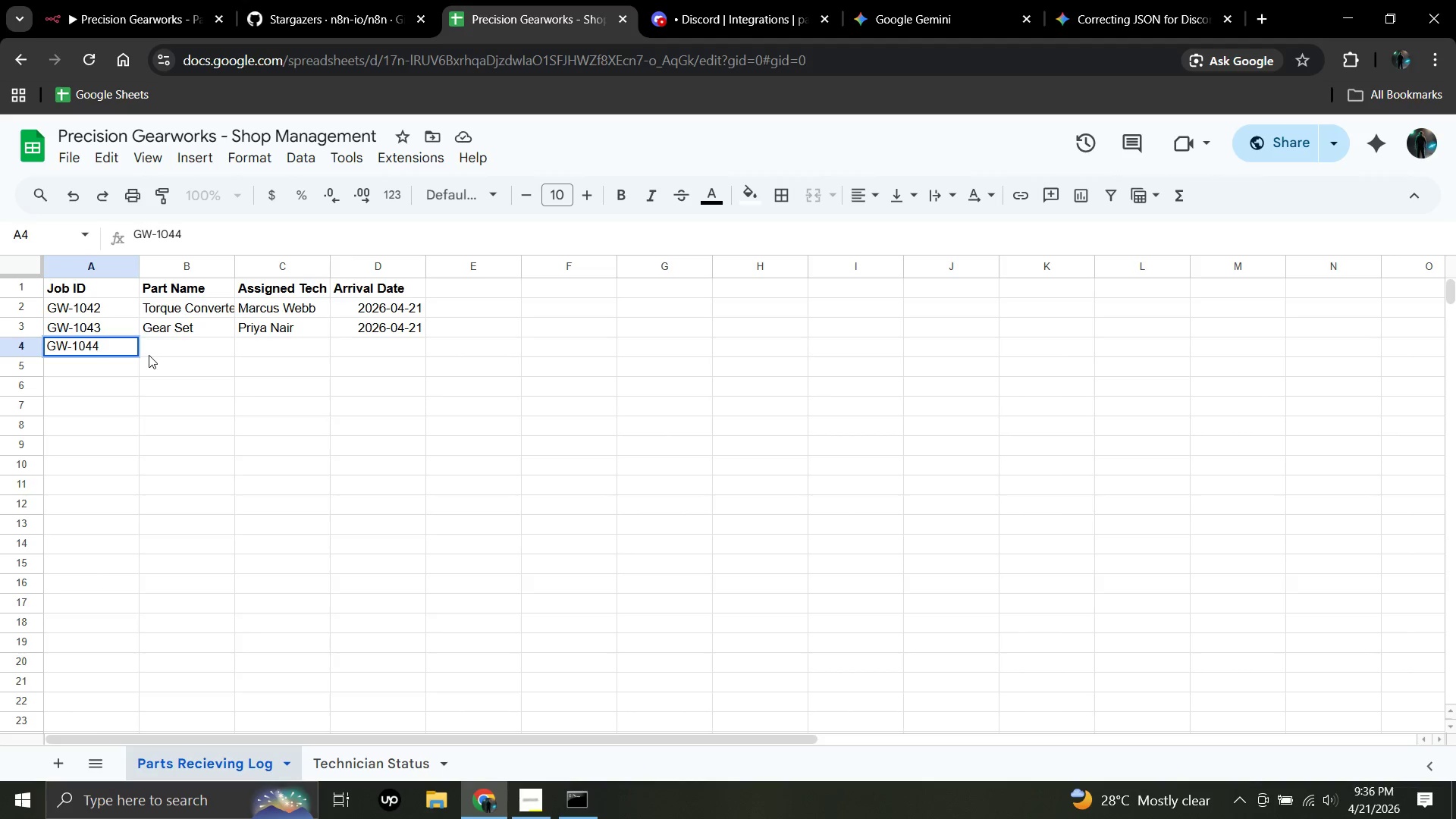 
left_click([149, 352])
 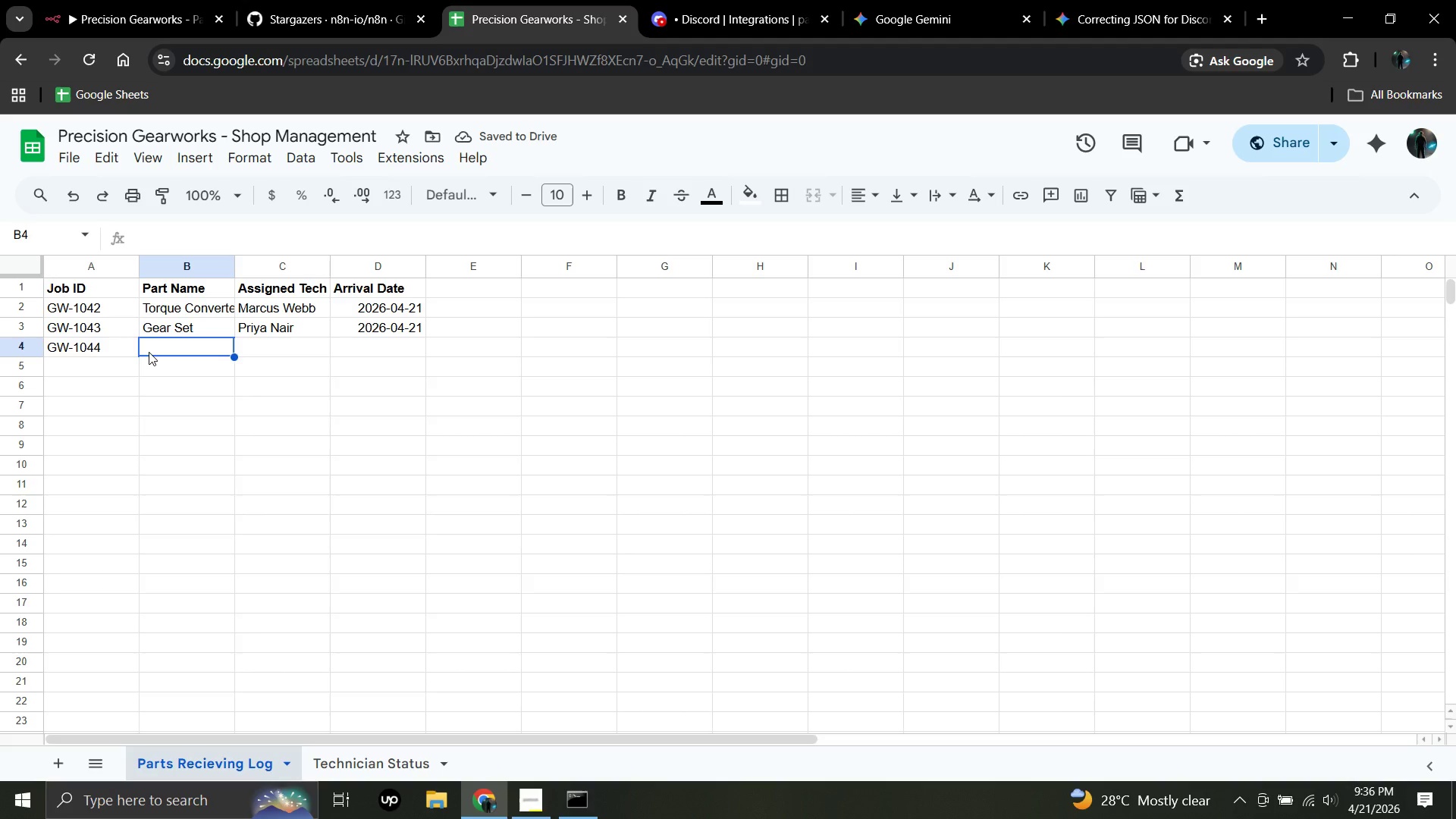 
type(Valve B)
 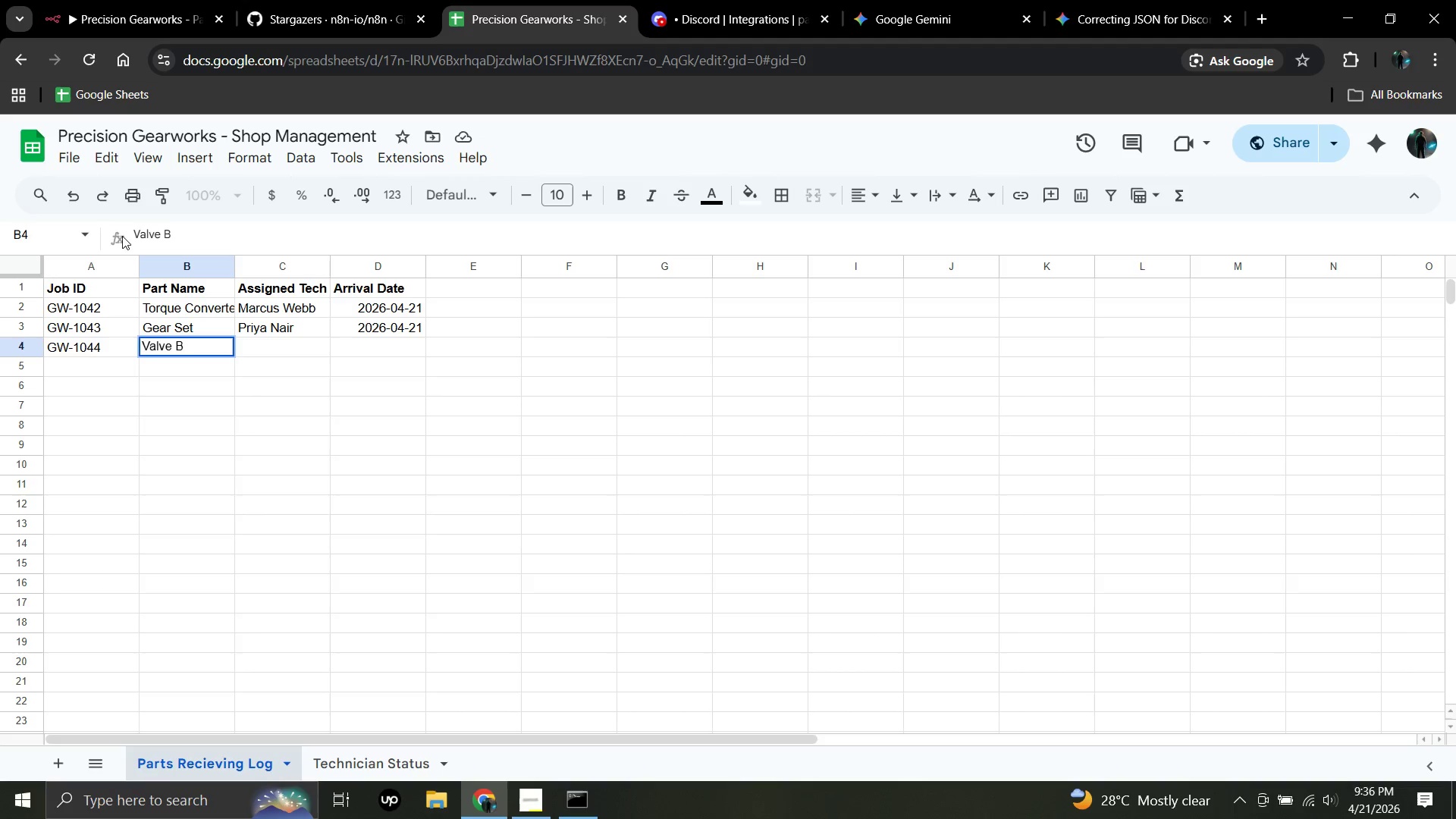 
type(ody)
 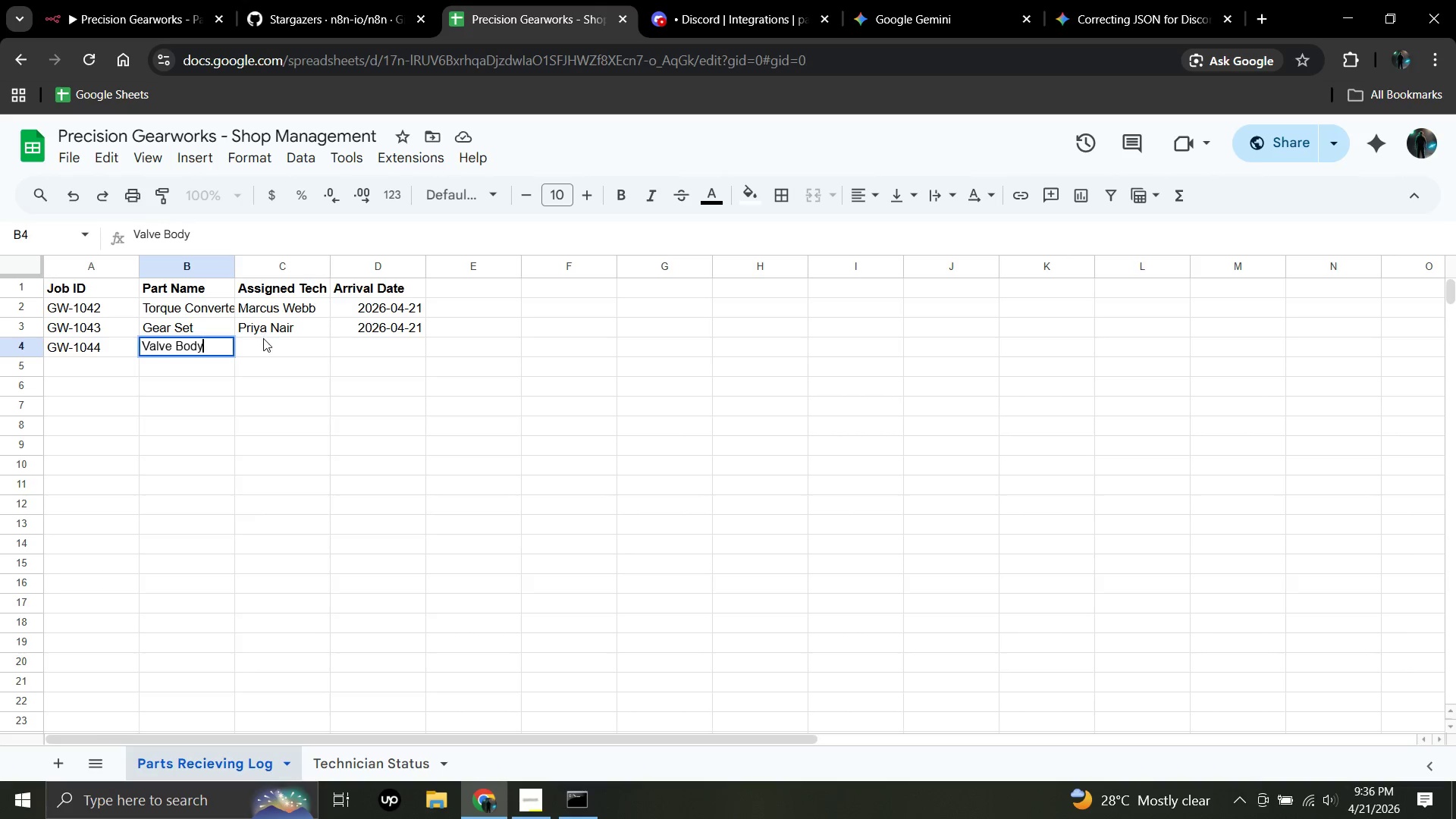 
left_click([263, 339])
 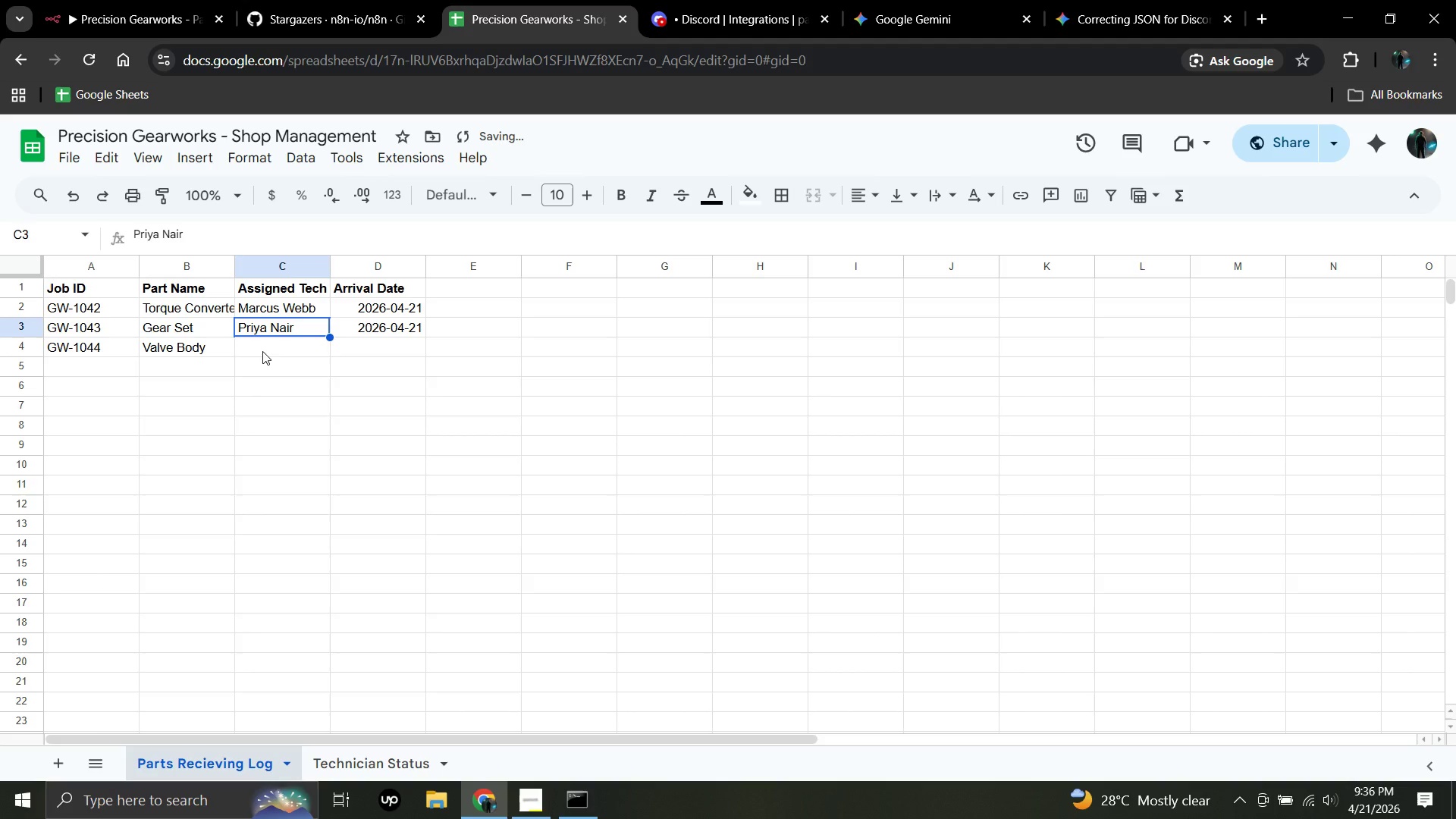 
left_click([262, 351])
 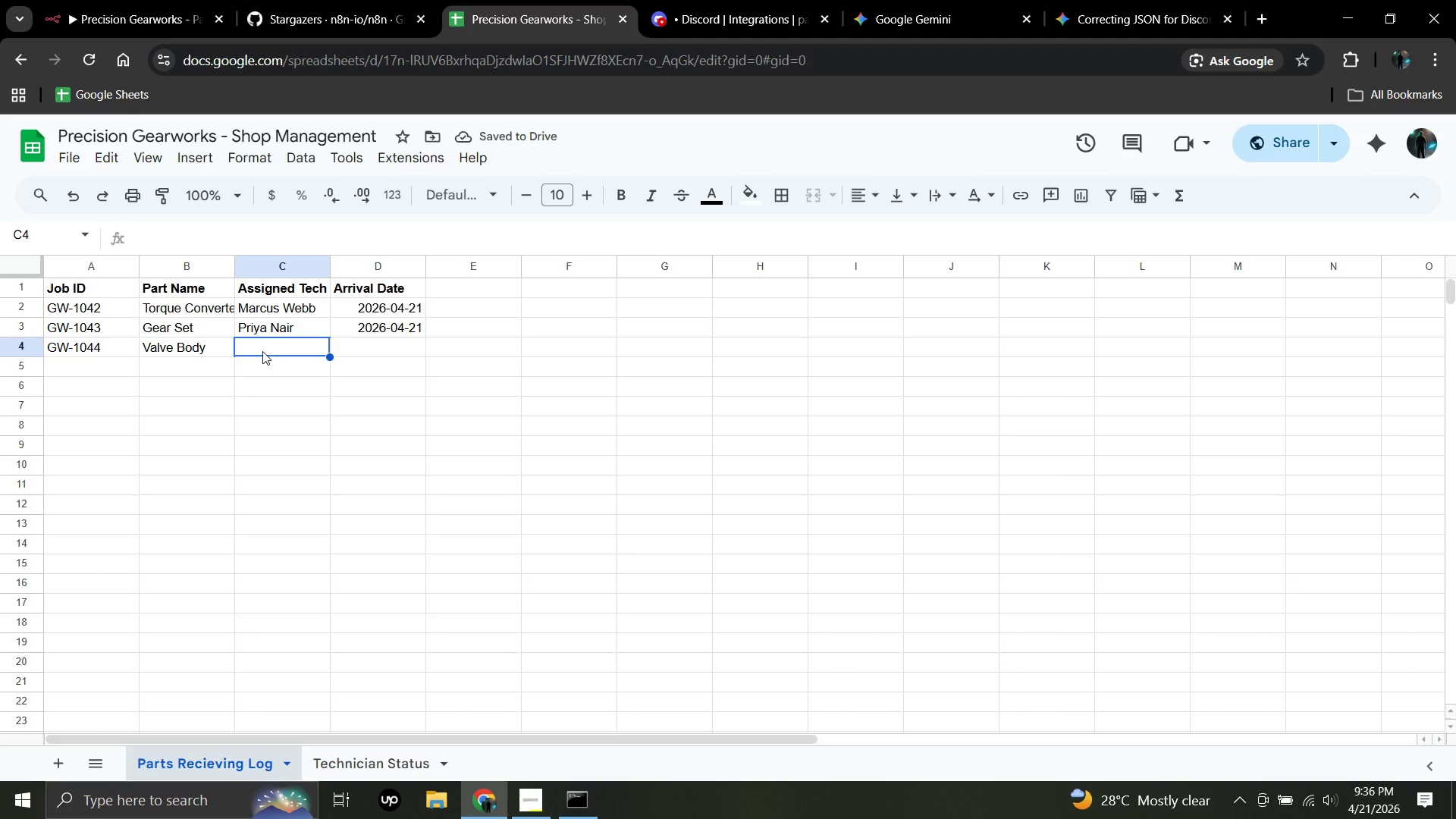 
type(Unknown Tech)
 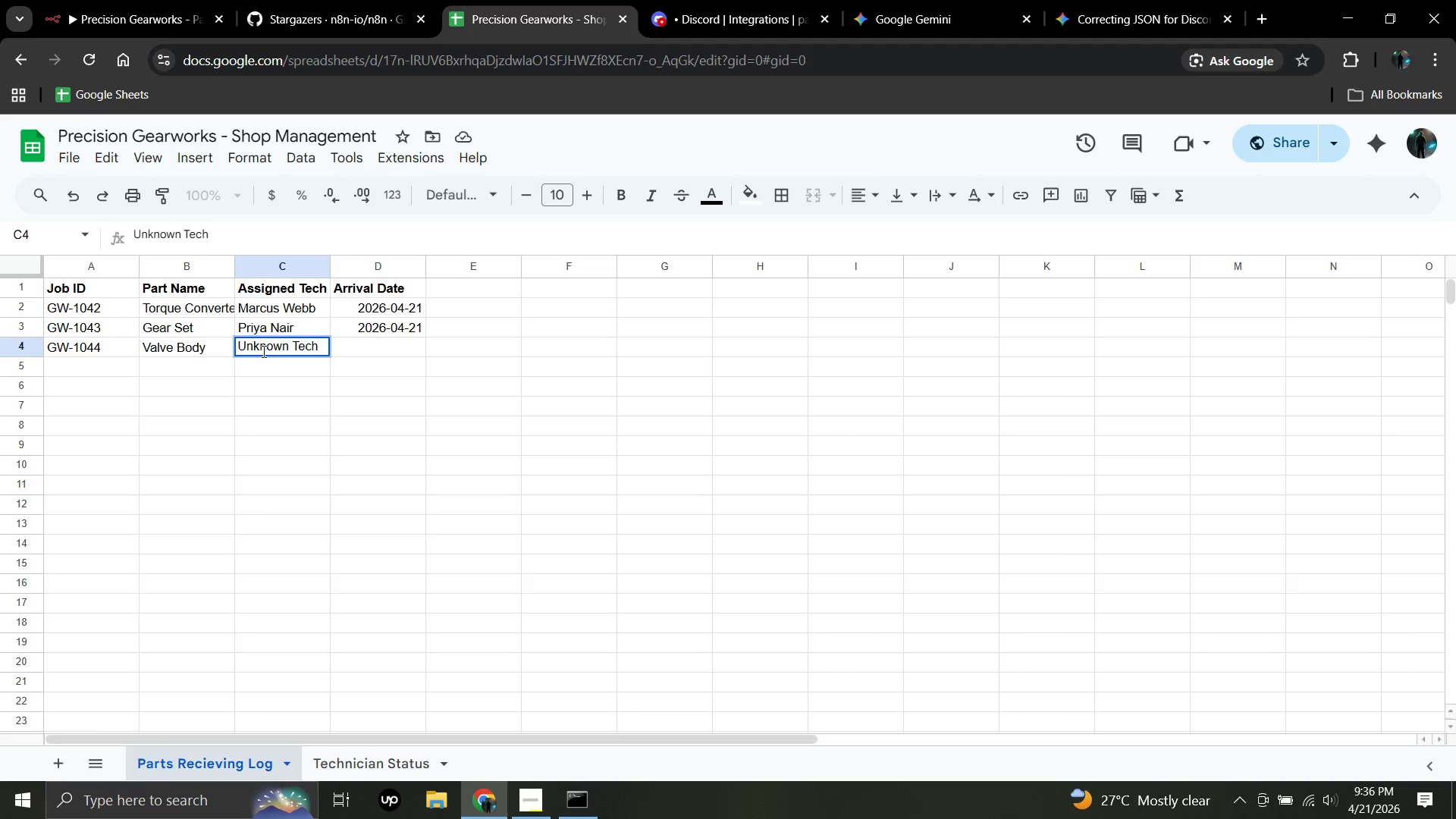 
left_click([371, 340])
 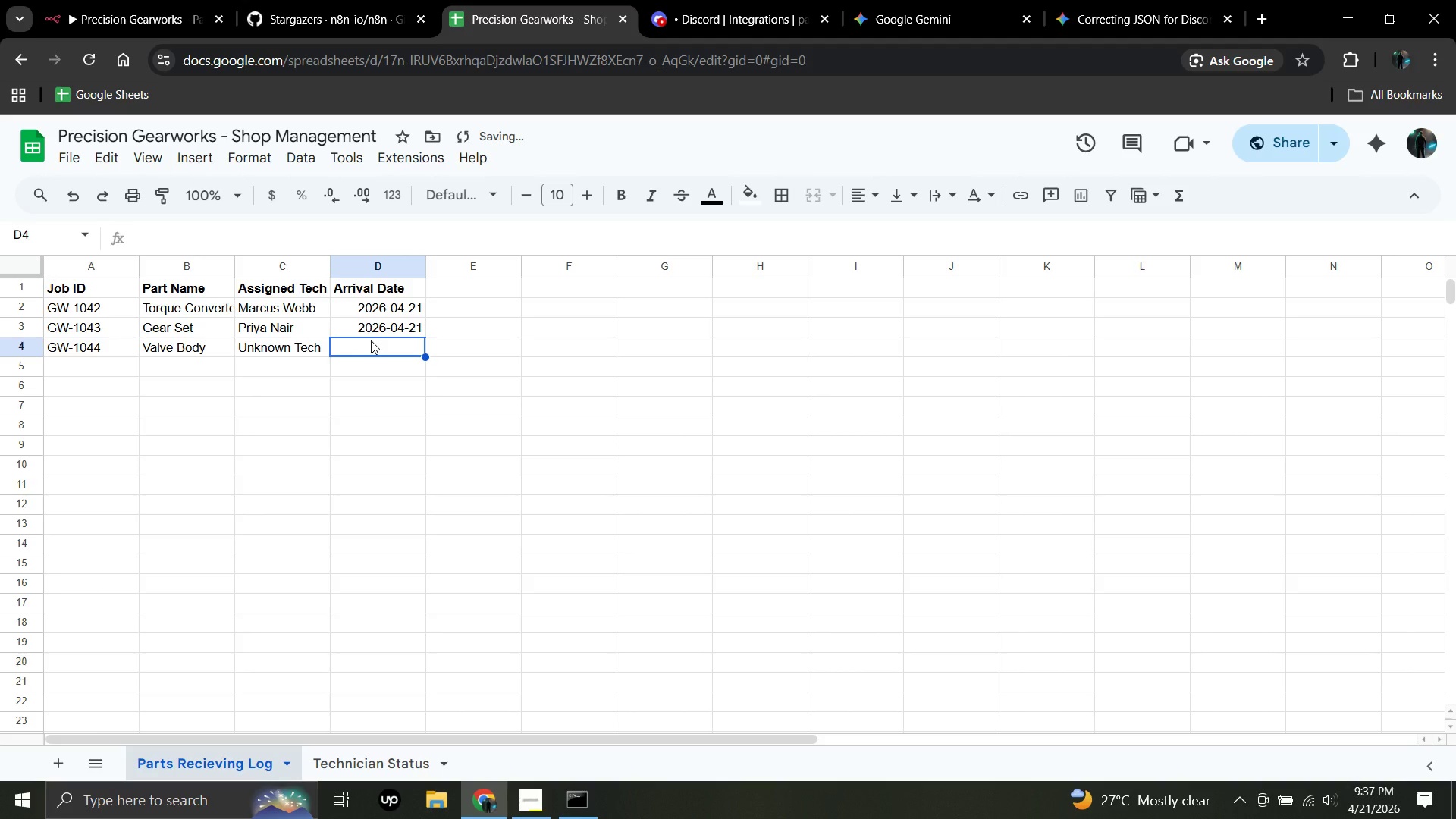 
type(2026-04-21)
 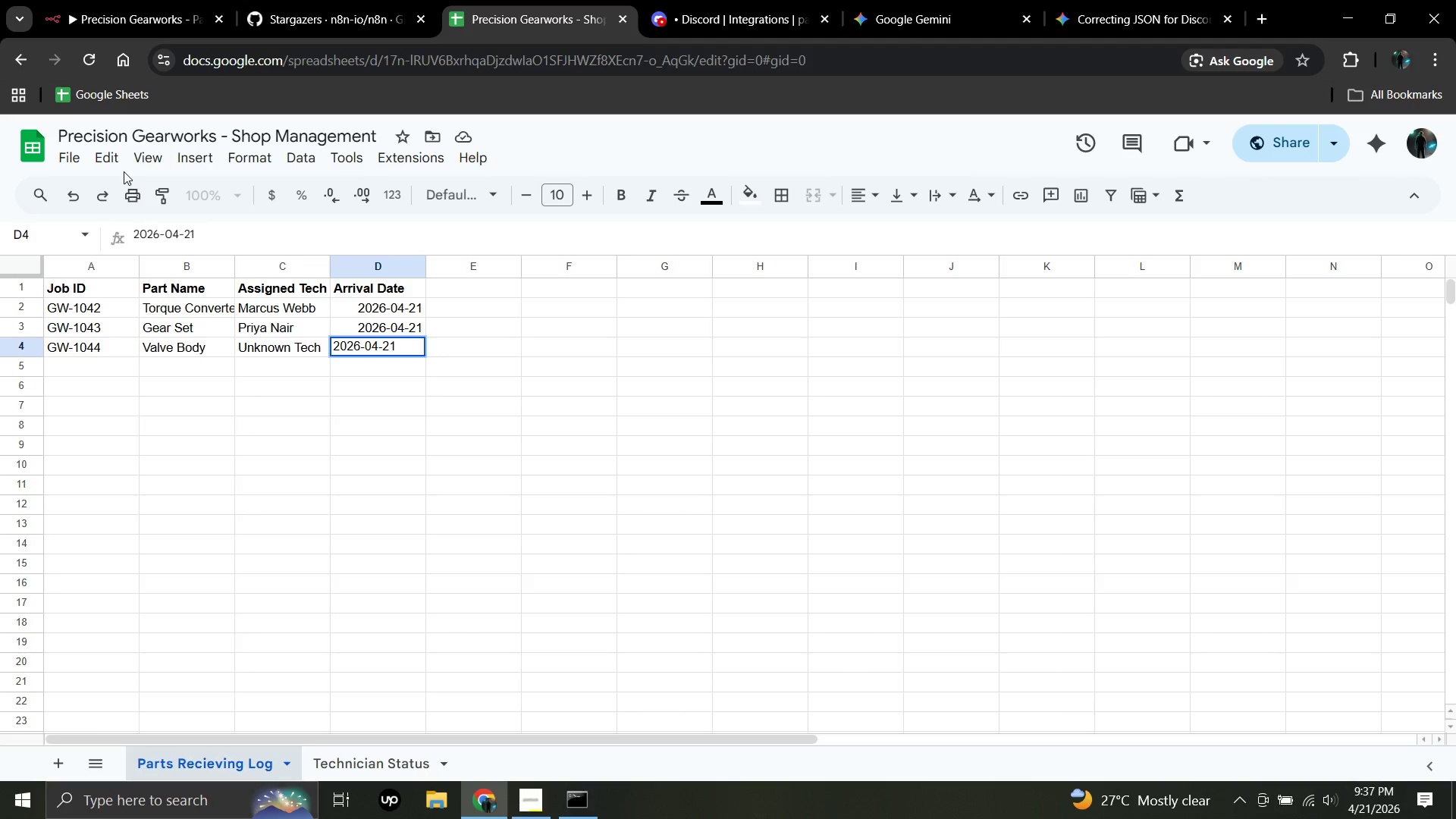 
wait(5.42)
 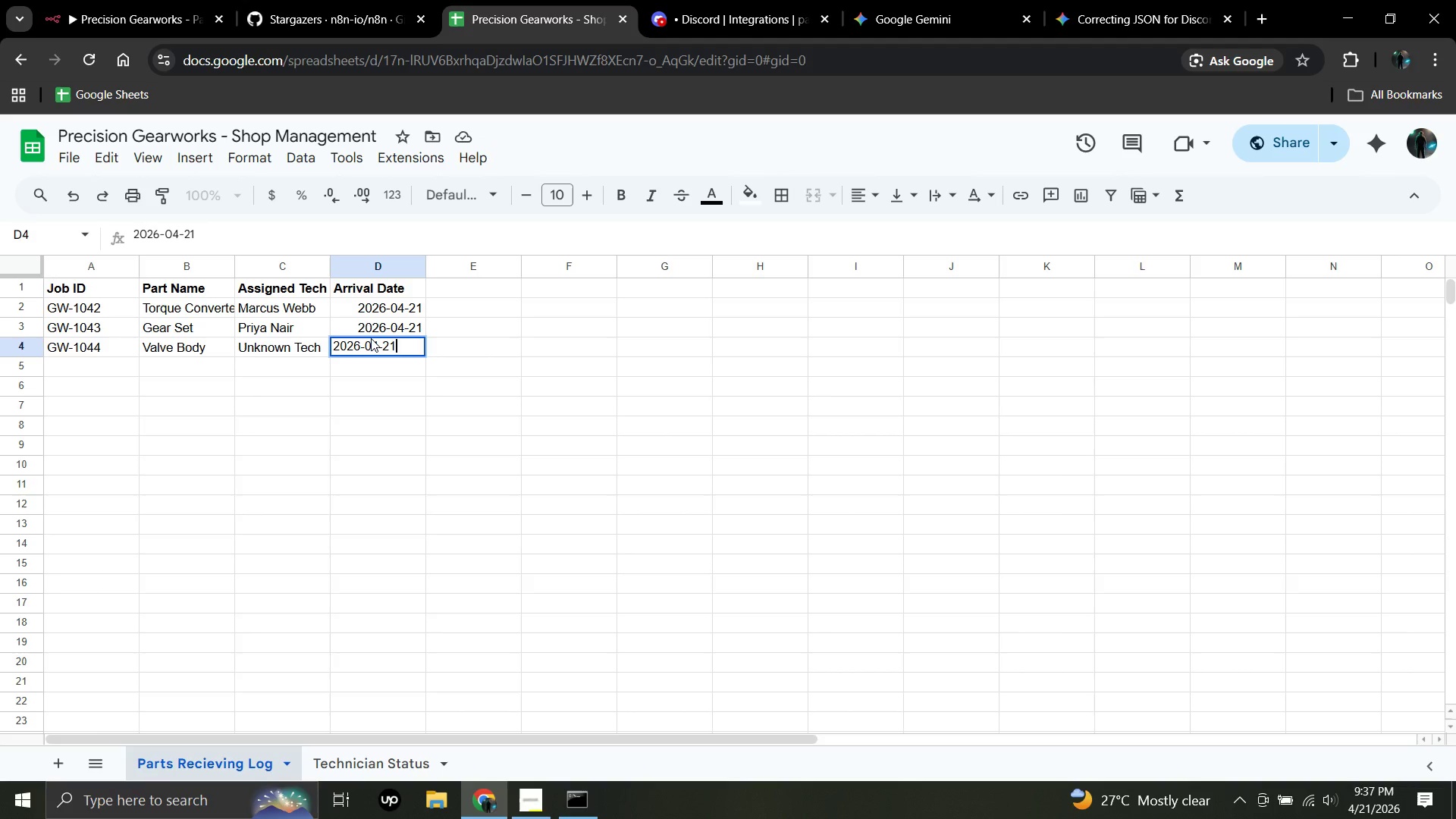 
left_click([115, 19])
 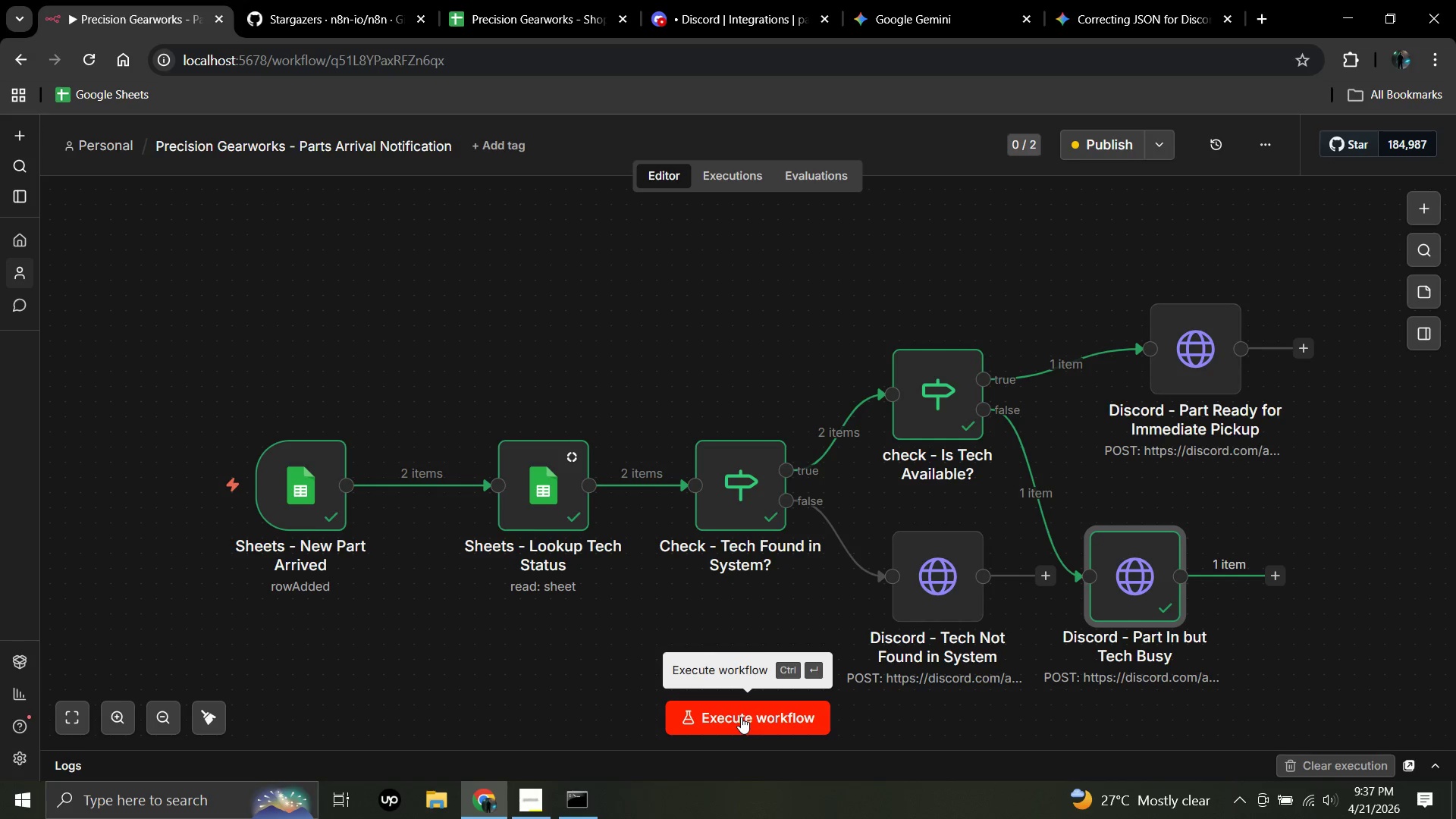 
left_click([741, 717])
 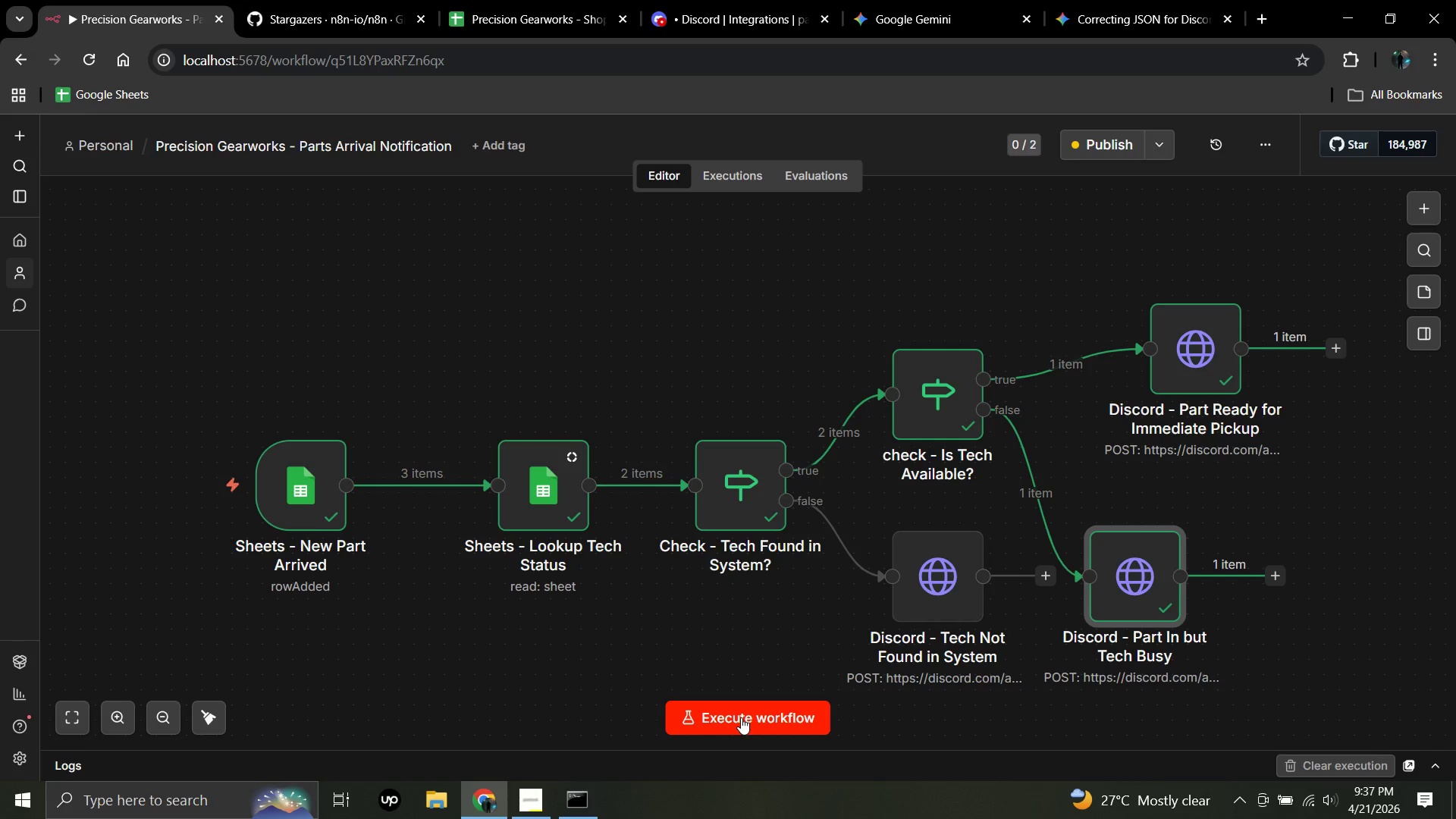 
wait(21.22)
 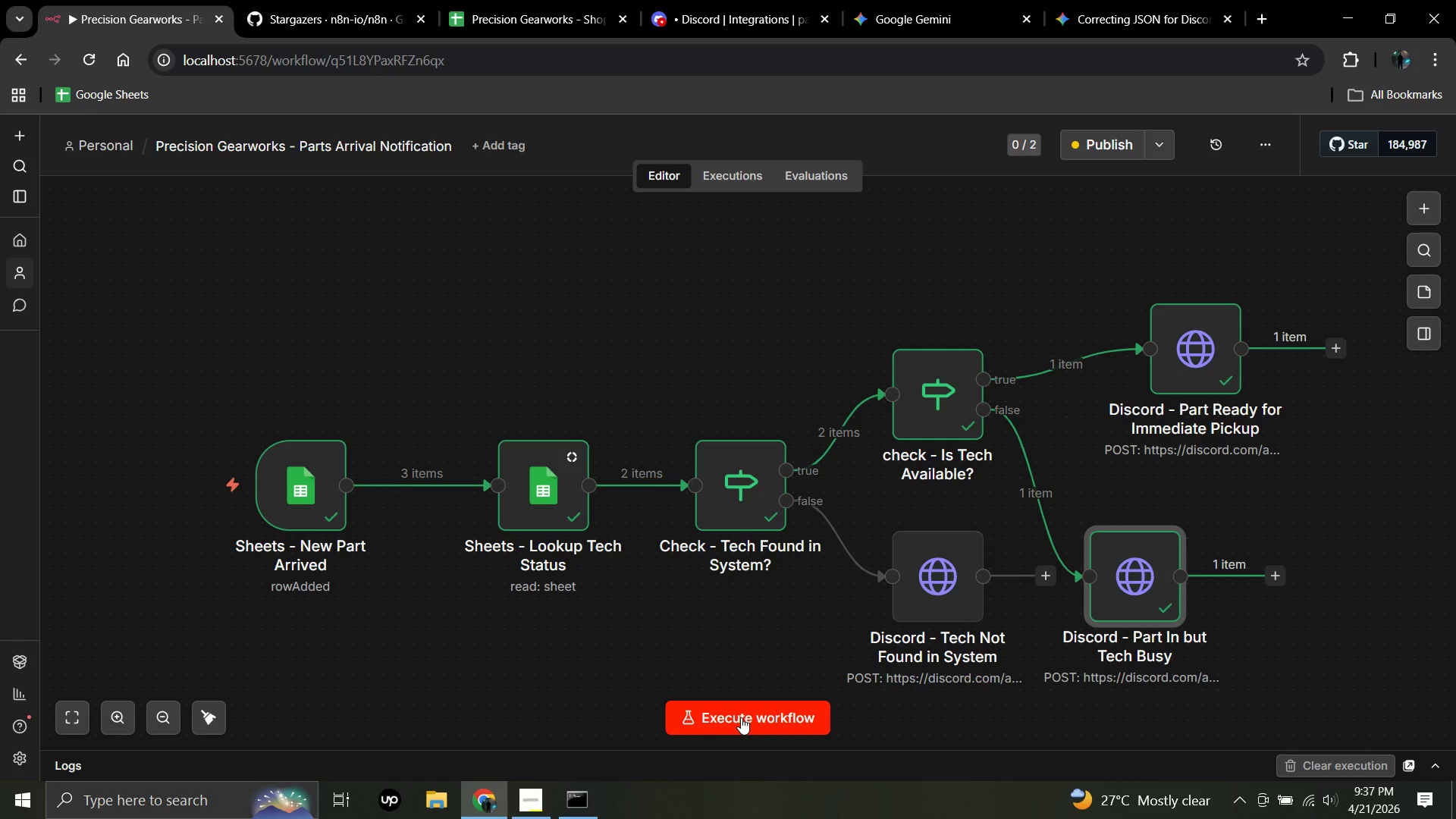 
double_click([1138, 563])
 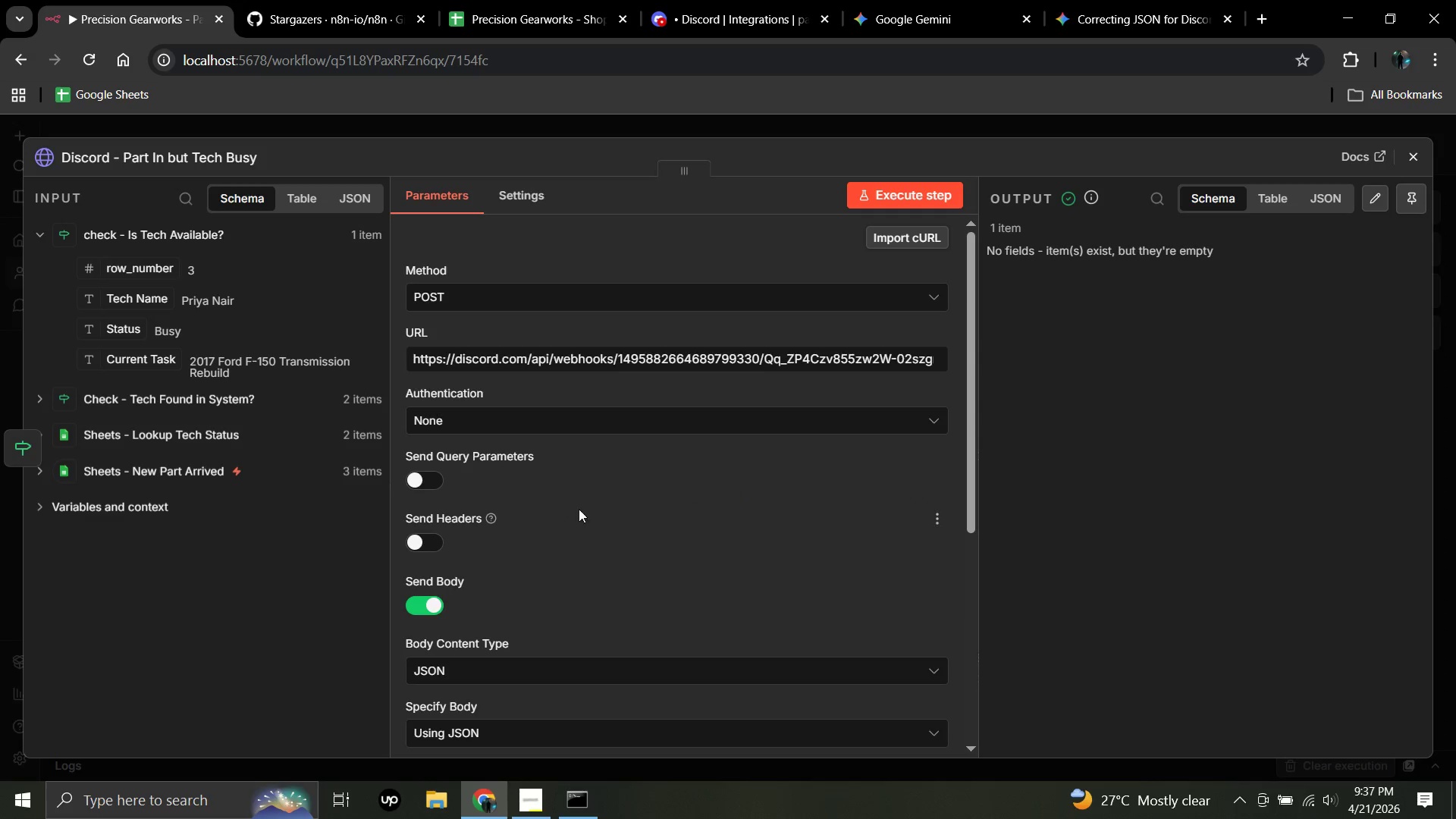 
scroll: coordinate [565, 550], scroll_direction: down, amount: 4.0
 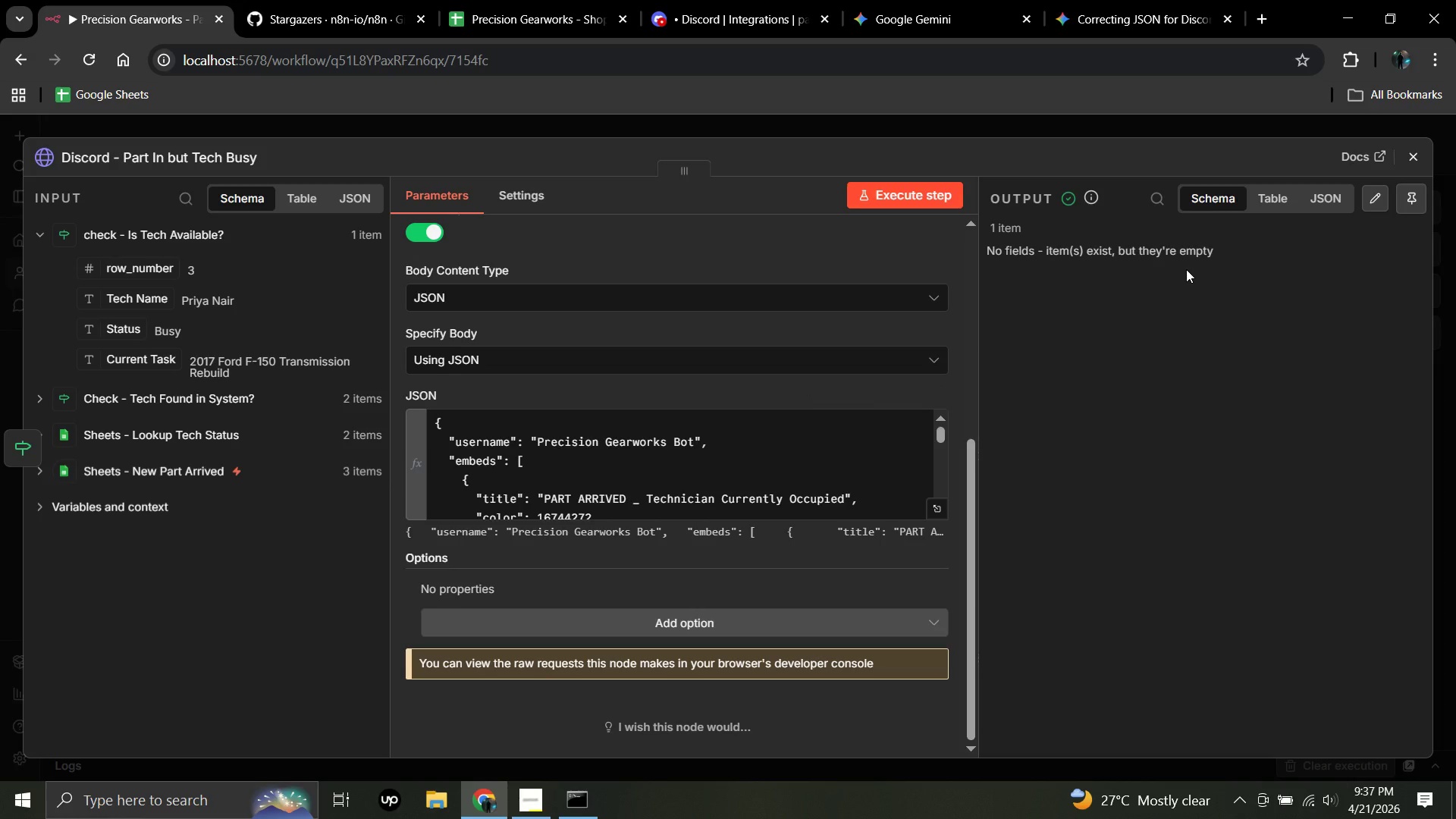 
wait(7.04)
 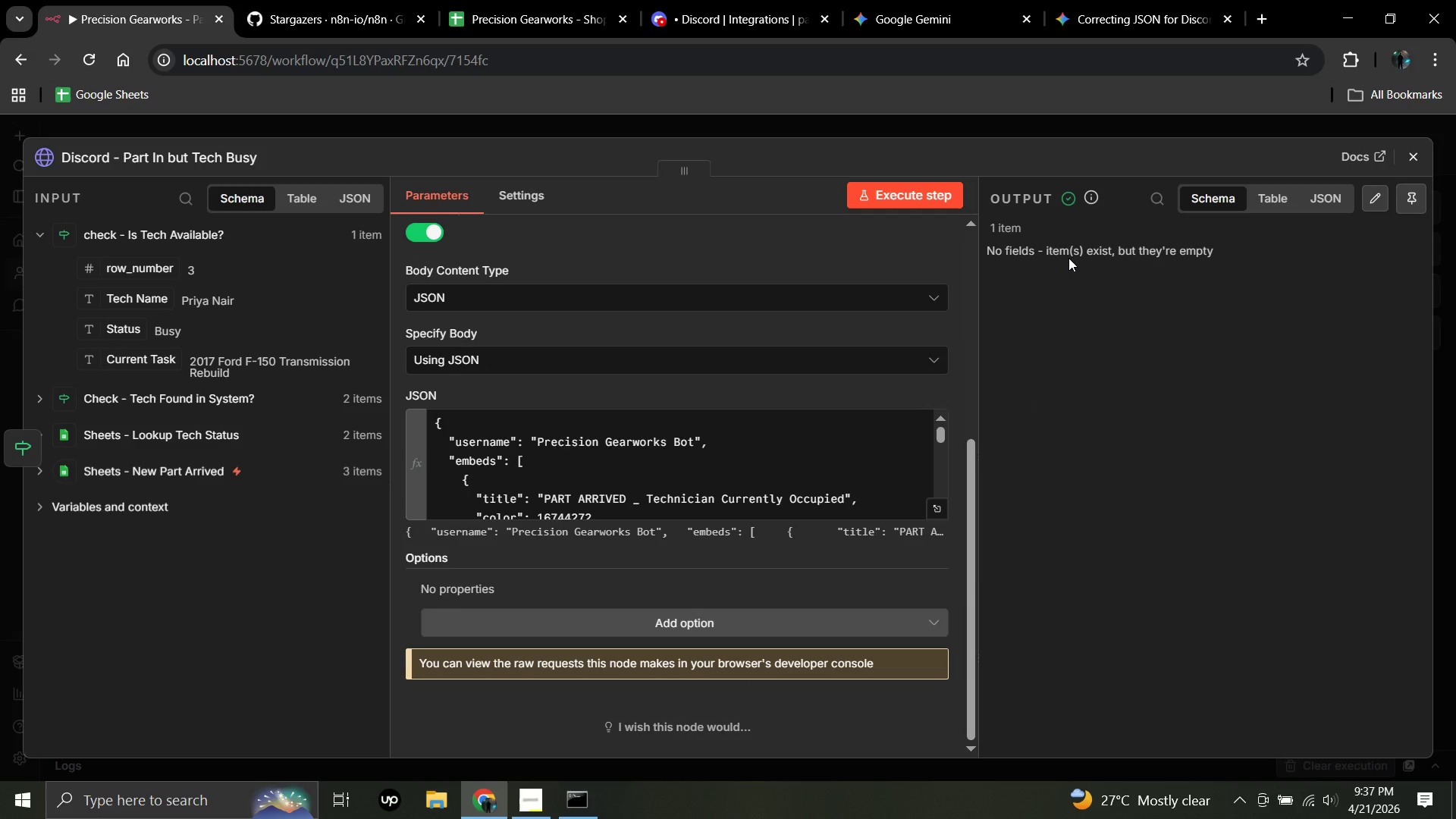 
scroll: coordinate [689, 478], scroll_direction: down, amount: 2.0
 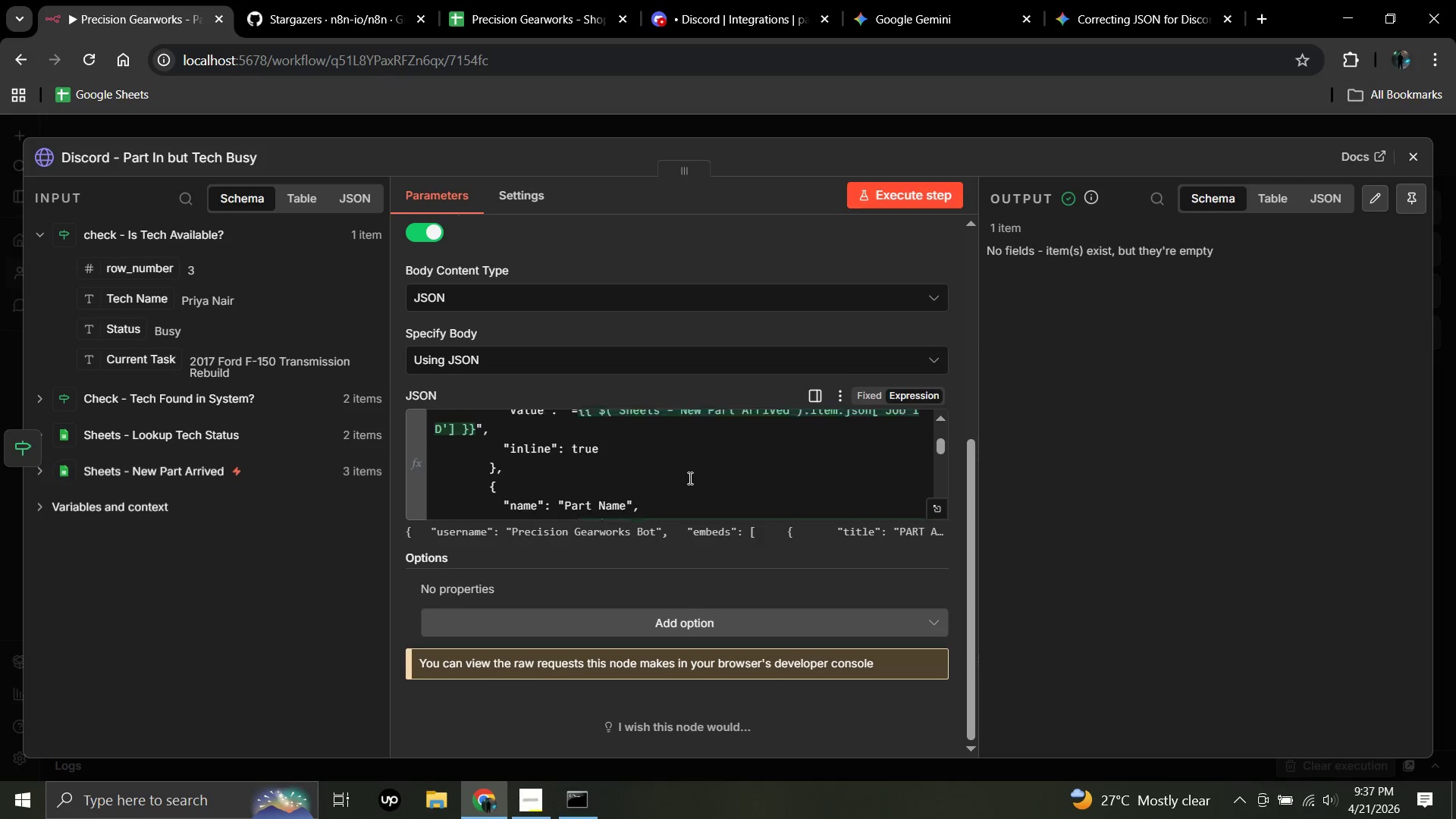 
scroll: coordinate [689, 478], scroll_direction: none, amount: 0.0
 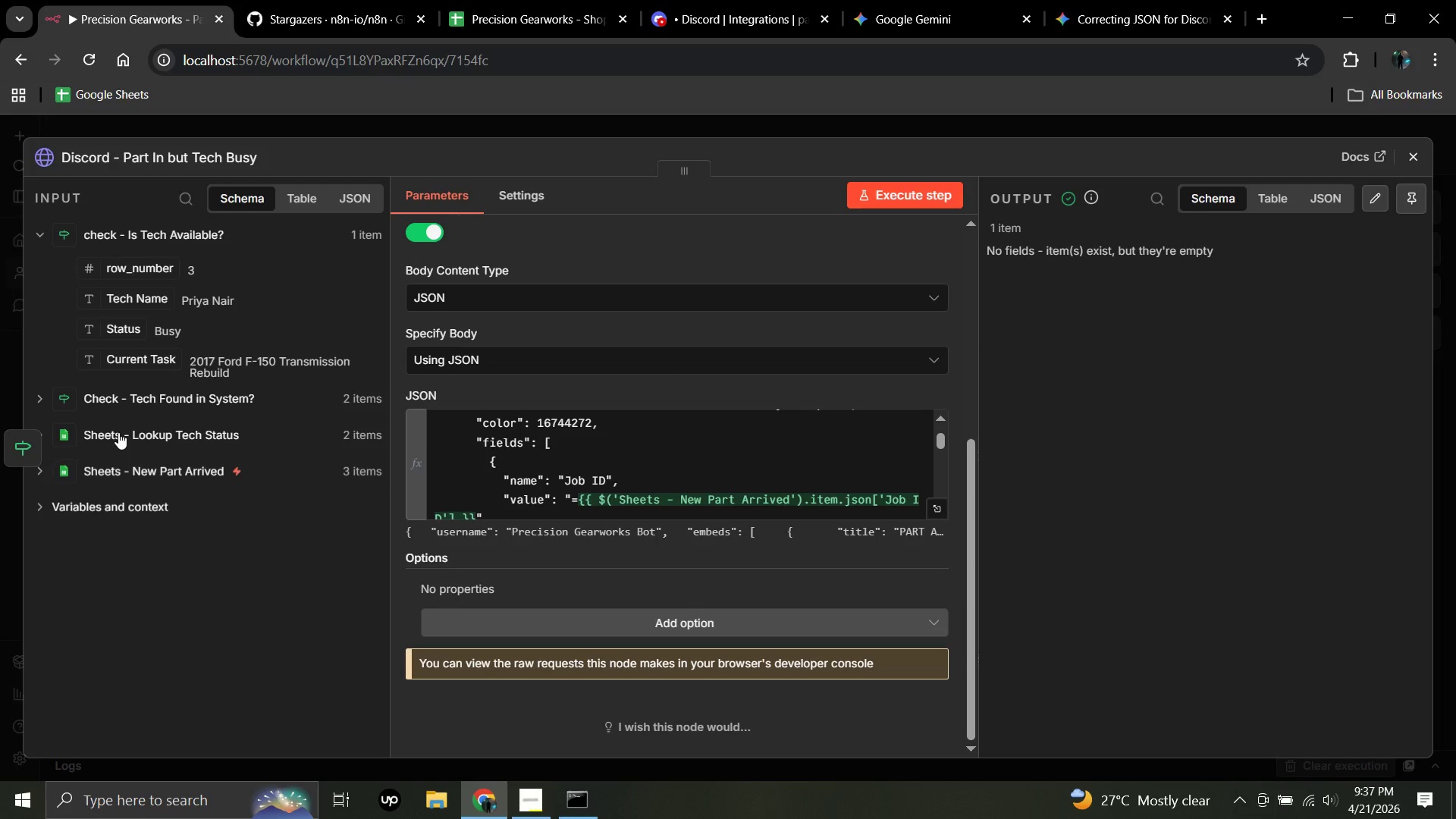 
left_click([163, 472])
 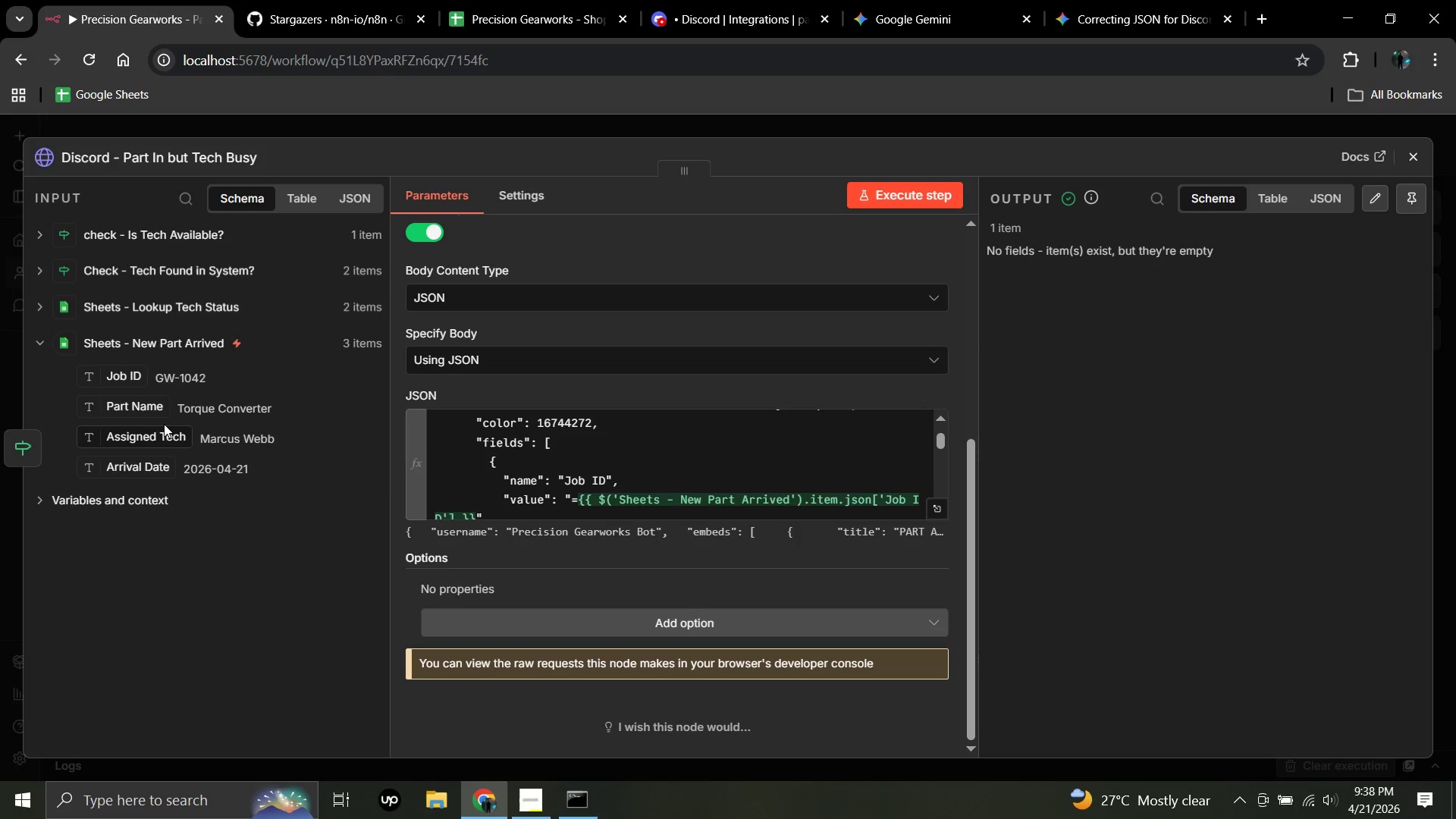 
scroll: coordinate [601, 478], scroll_direction: none, amount: 0.0
 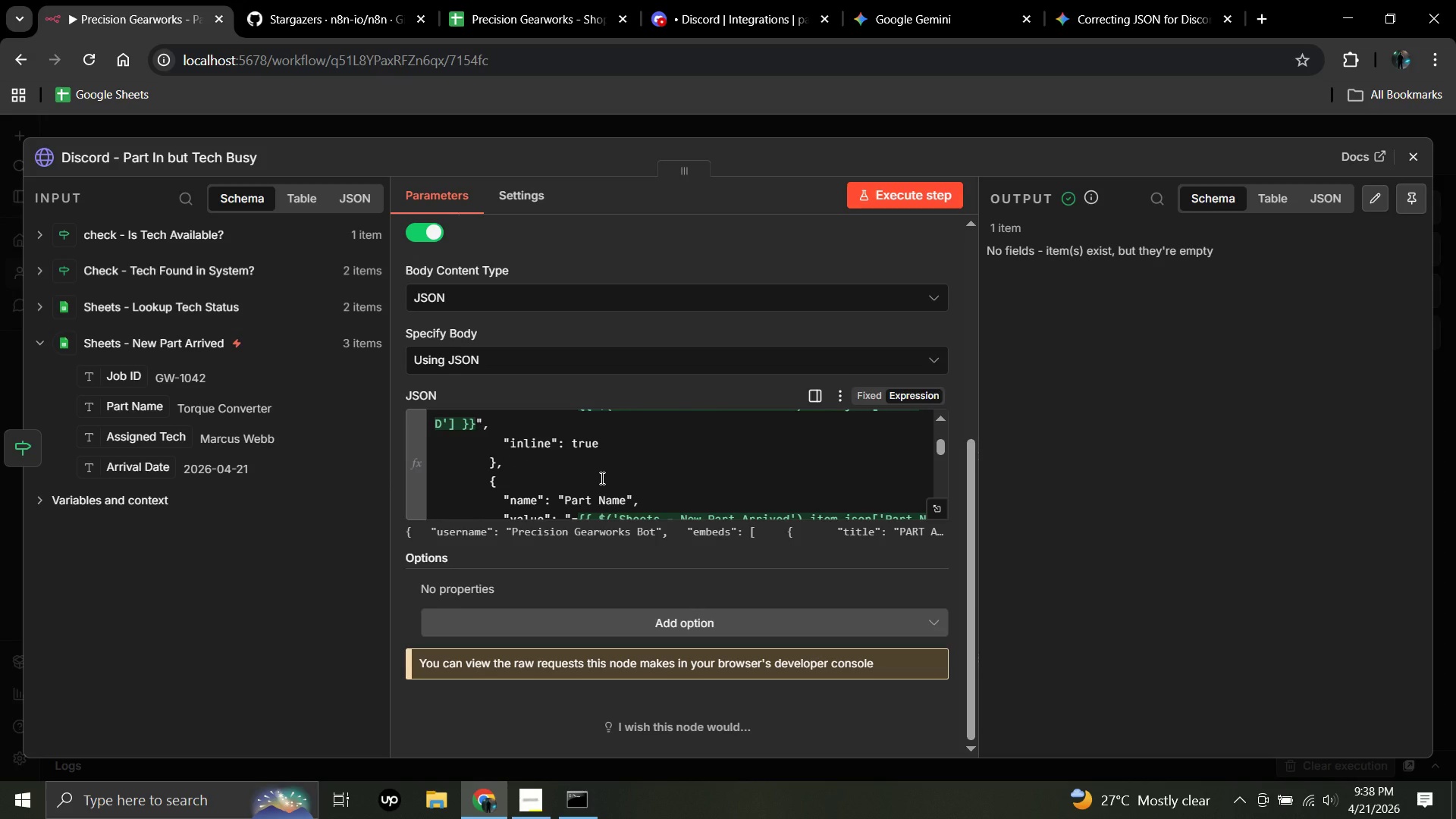 
scroll: coordinate [619, 367], scroll_direction: up, amount: 10.0
 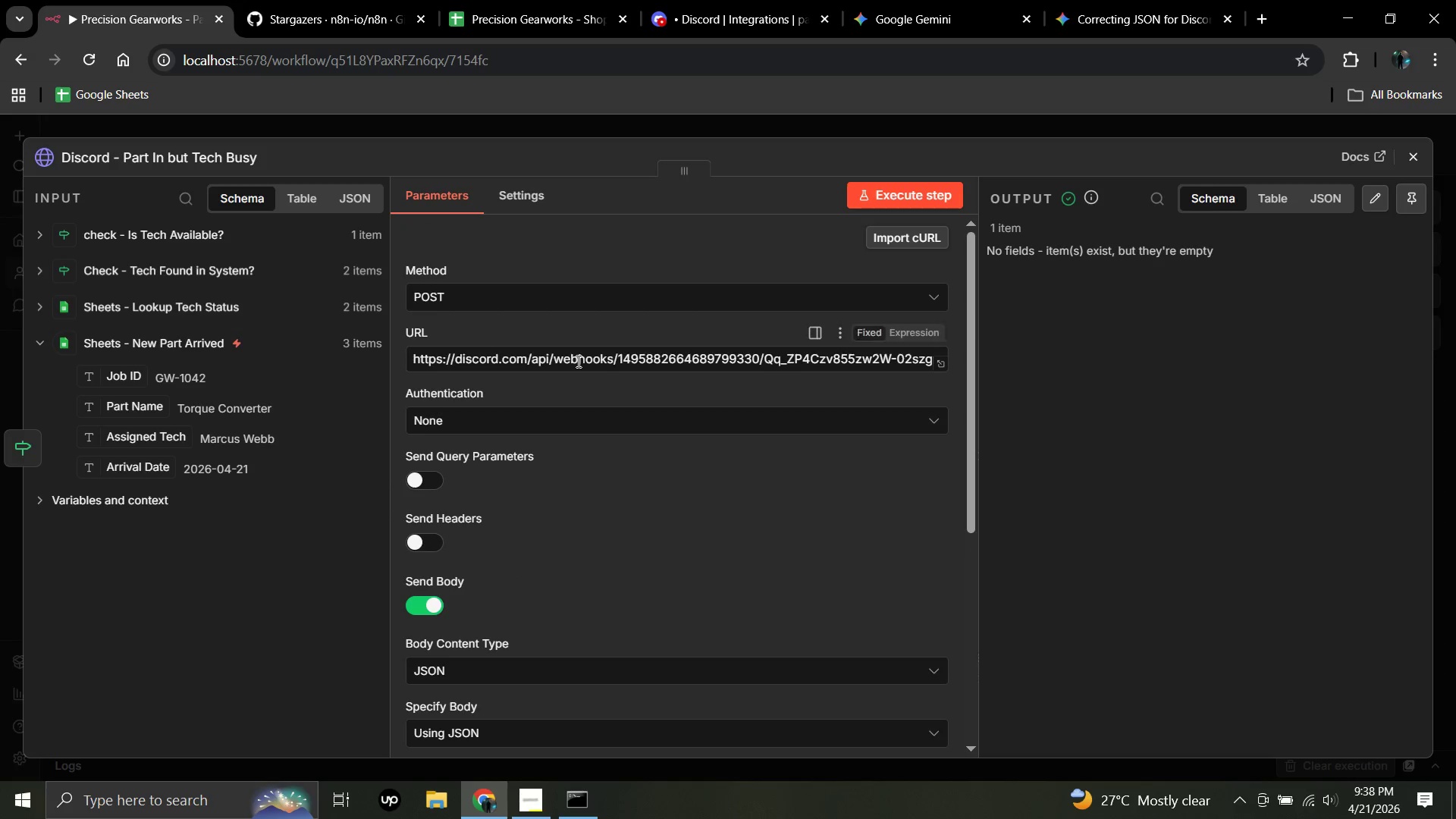 
left_click([712, 0])
 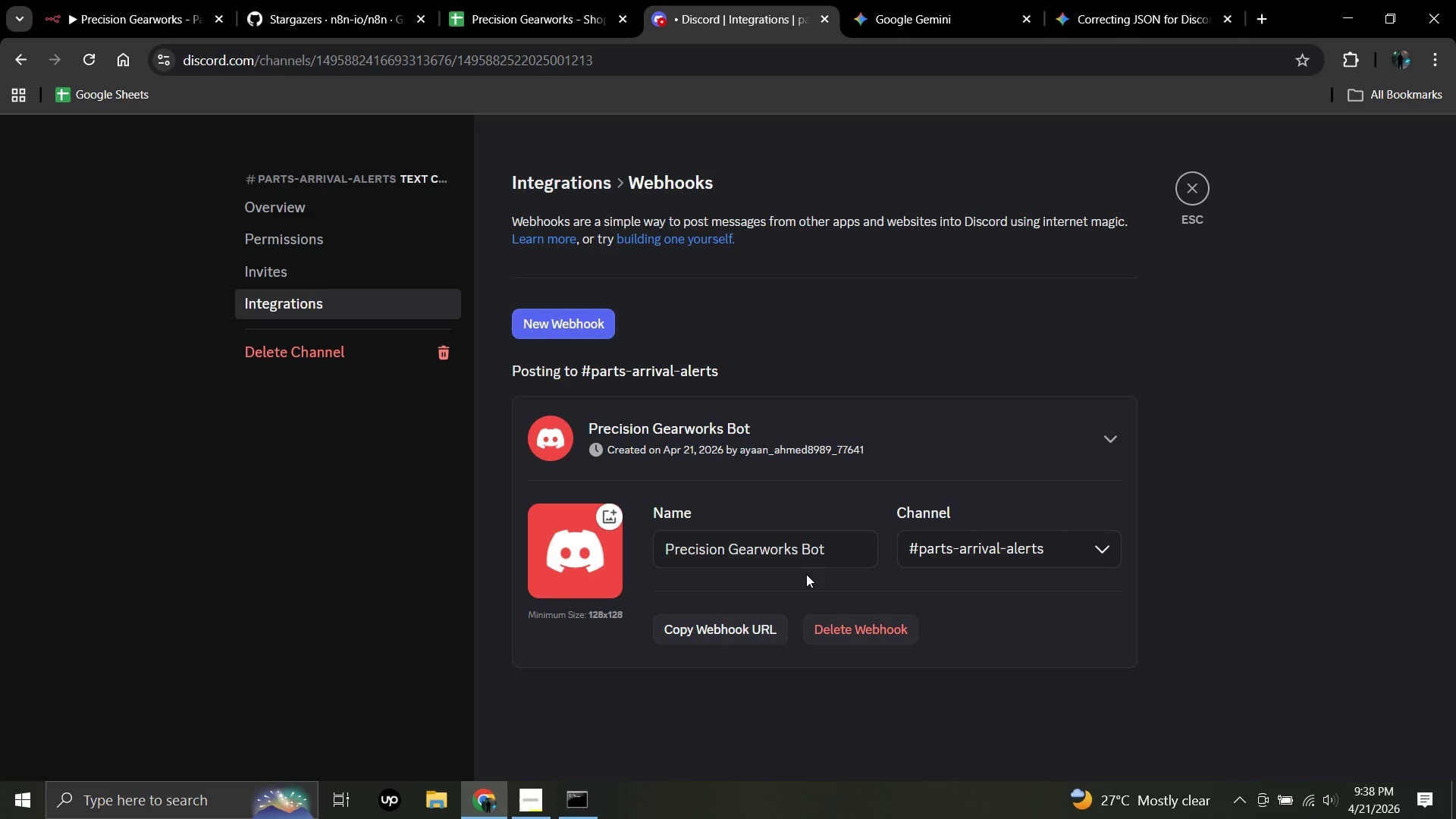 
left_click([726, 635])
 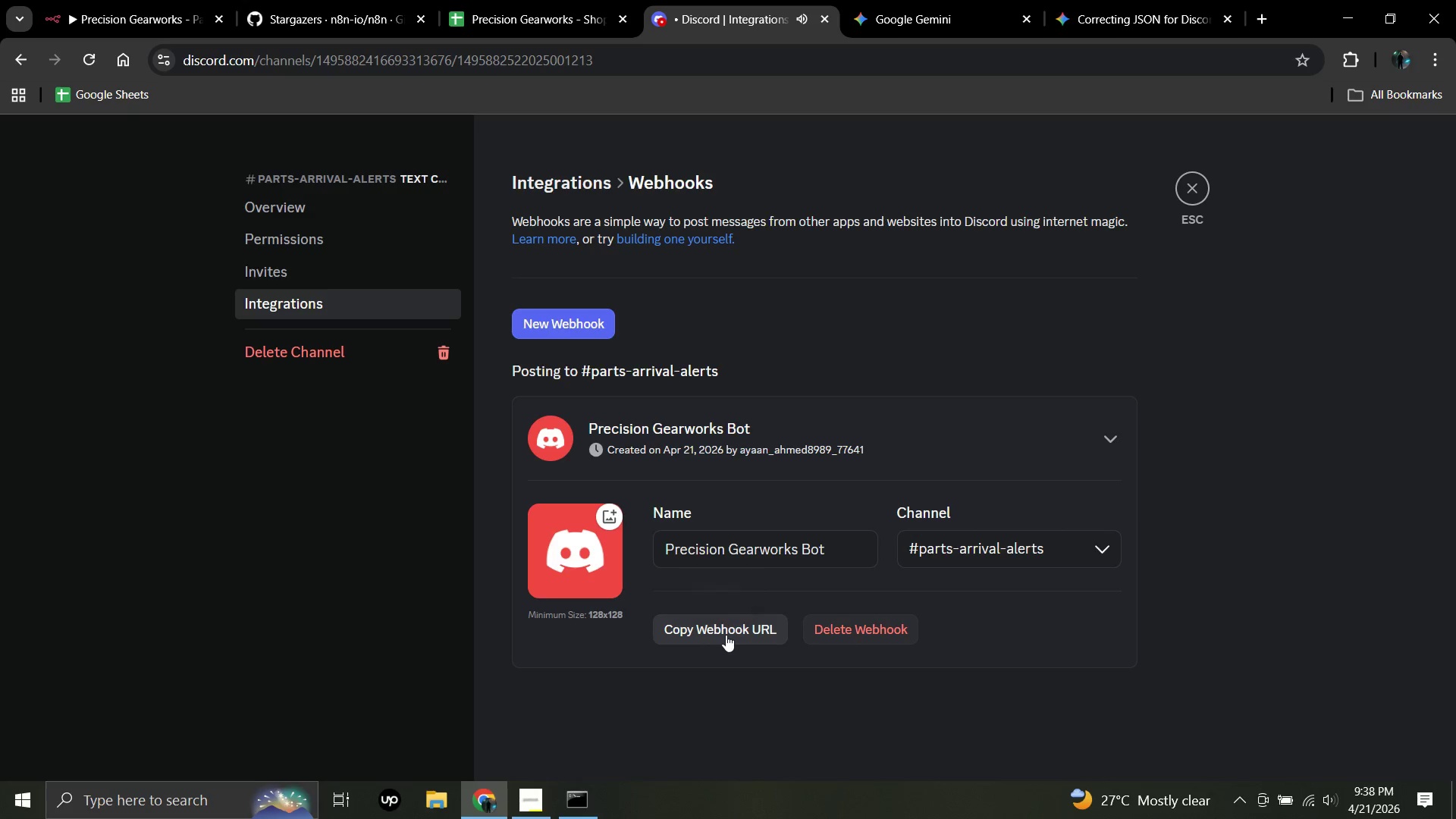 
left_click([726, 635])
 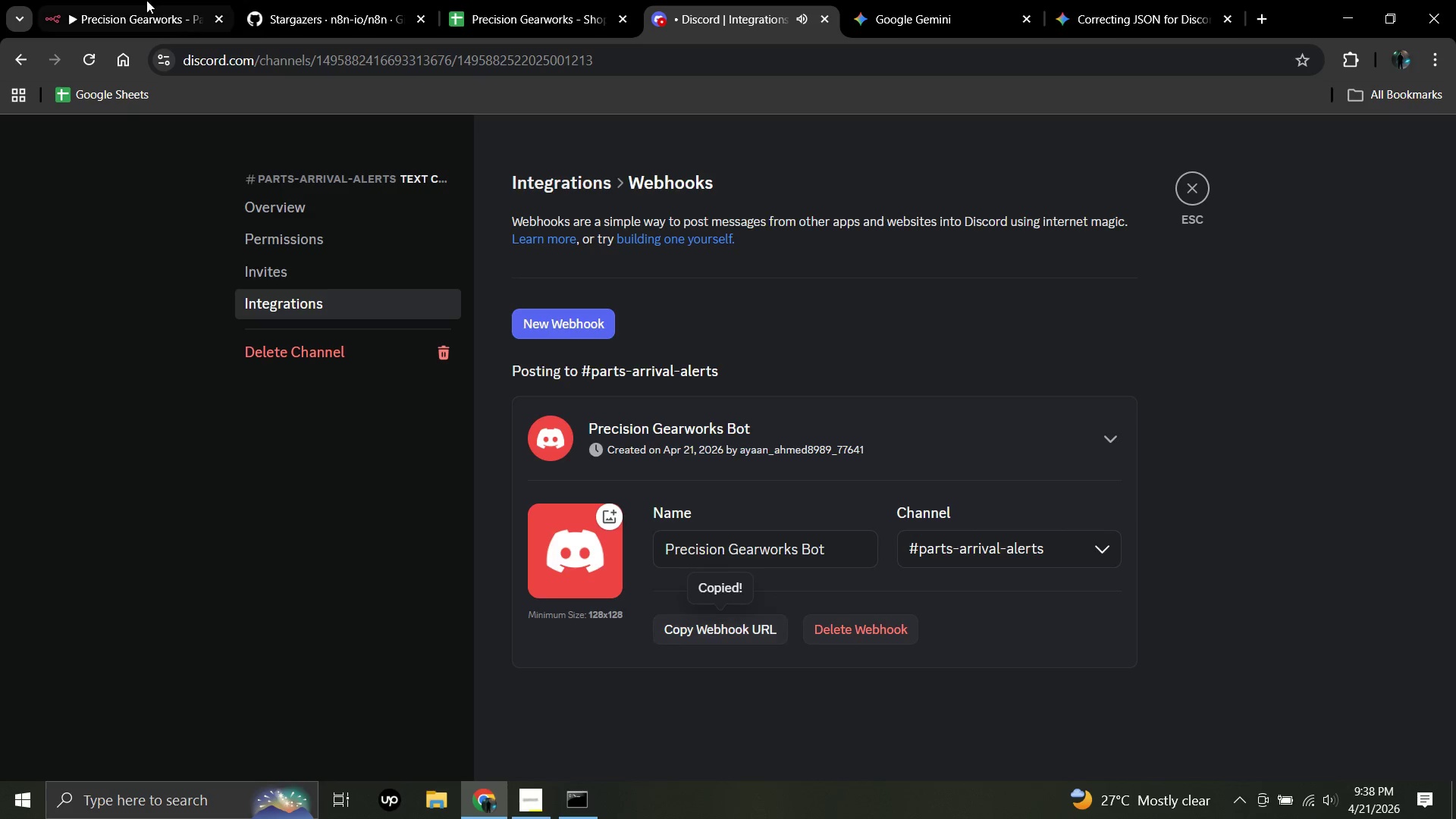 
left_click([144, 0])
 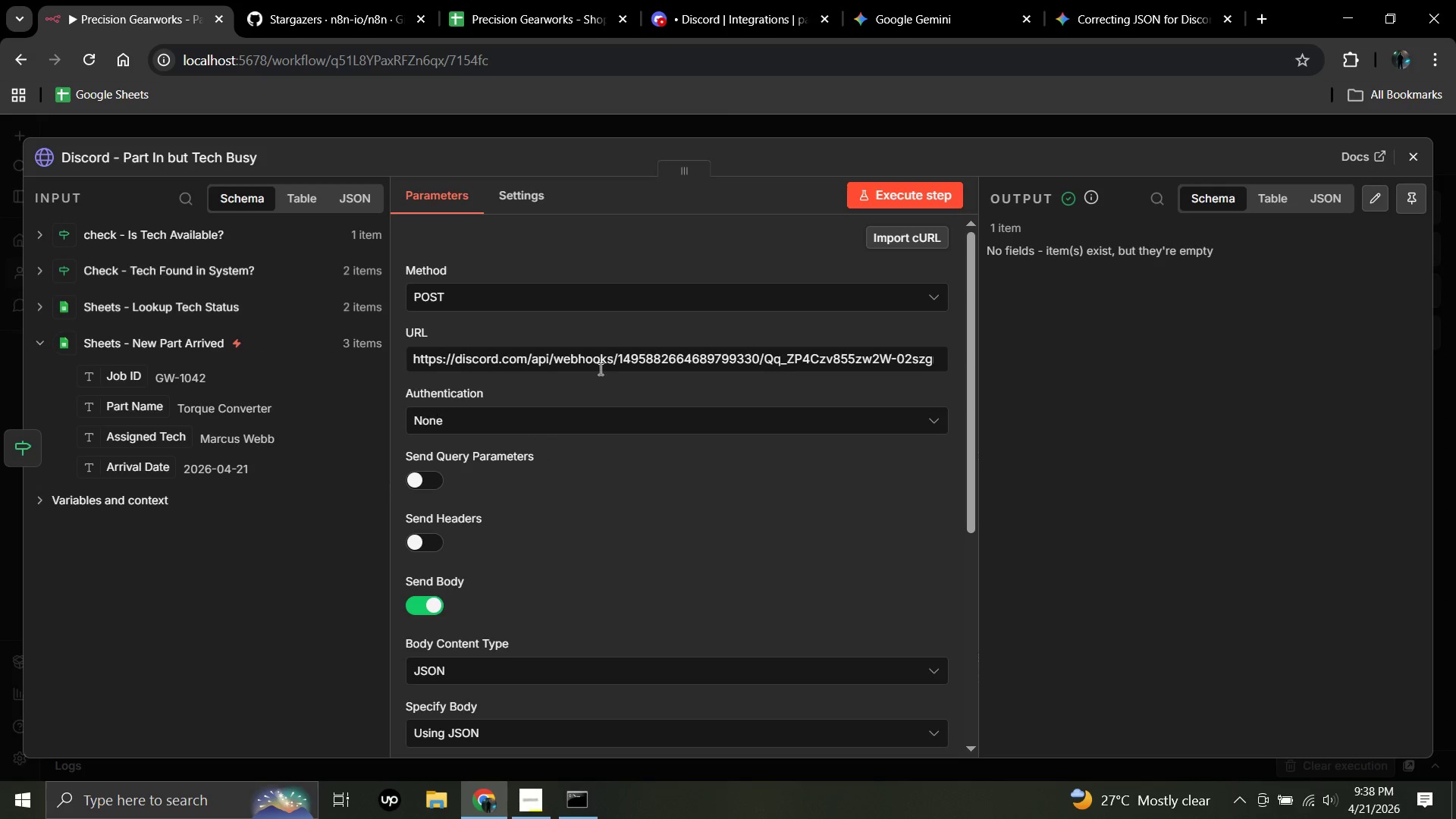 
left_click([597, 359])
 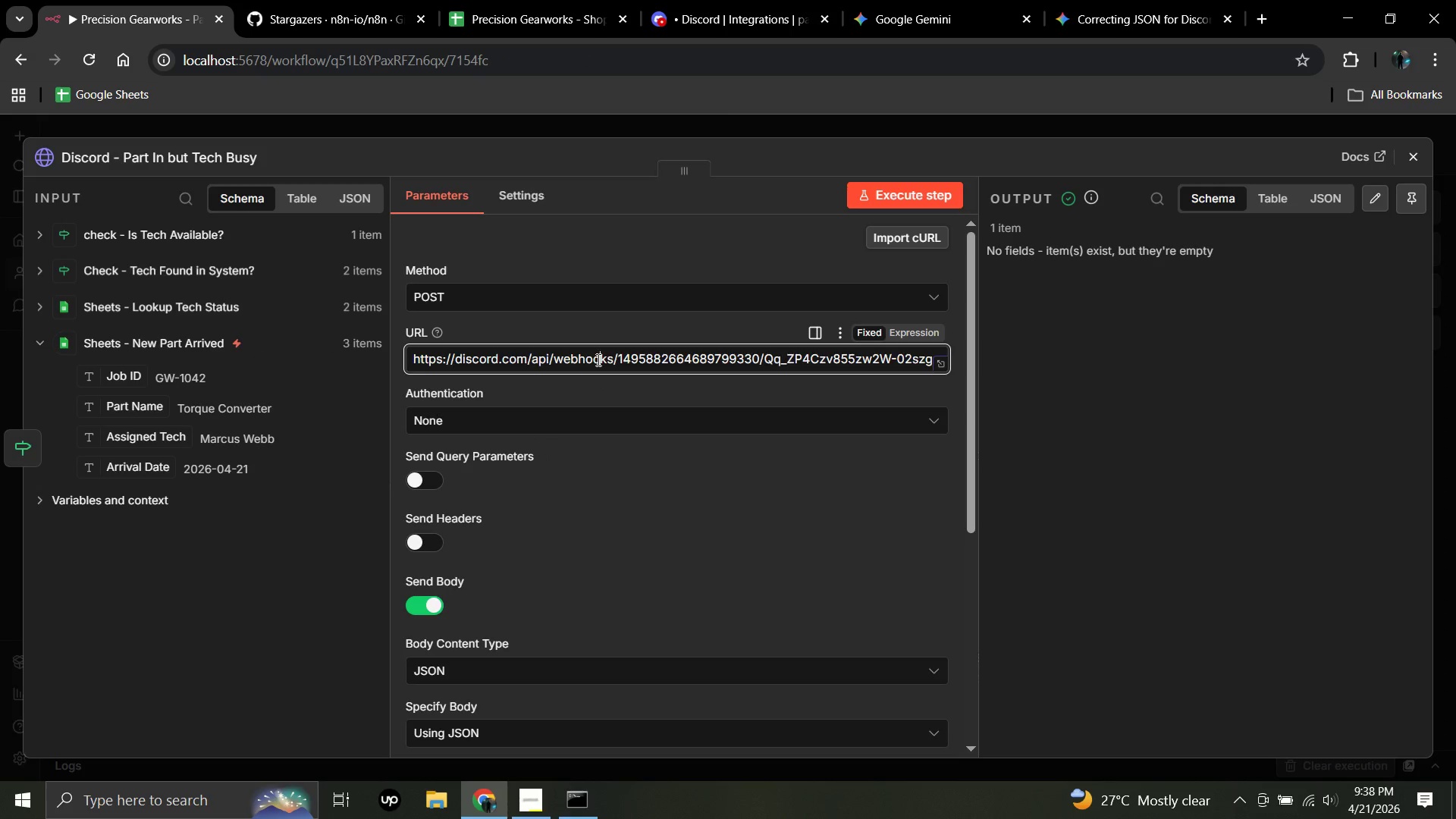 
key(Control+A)
 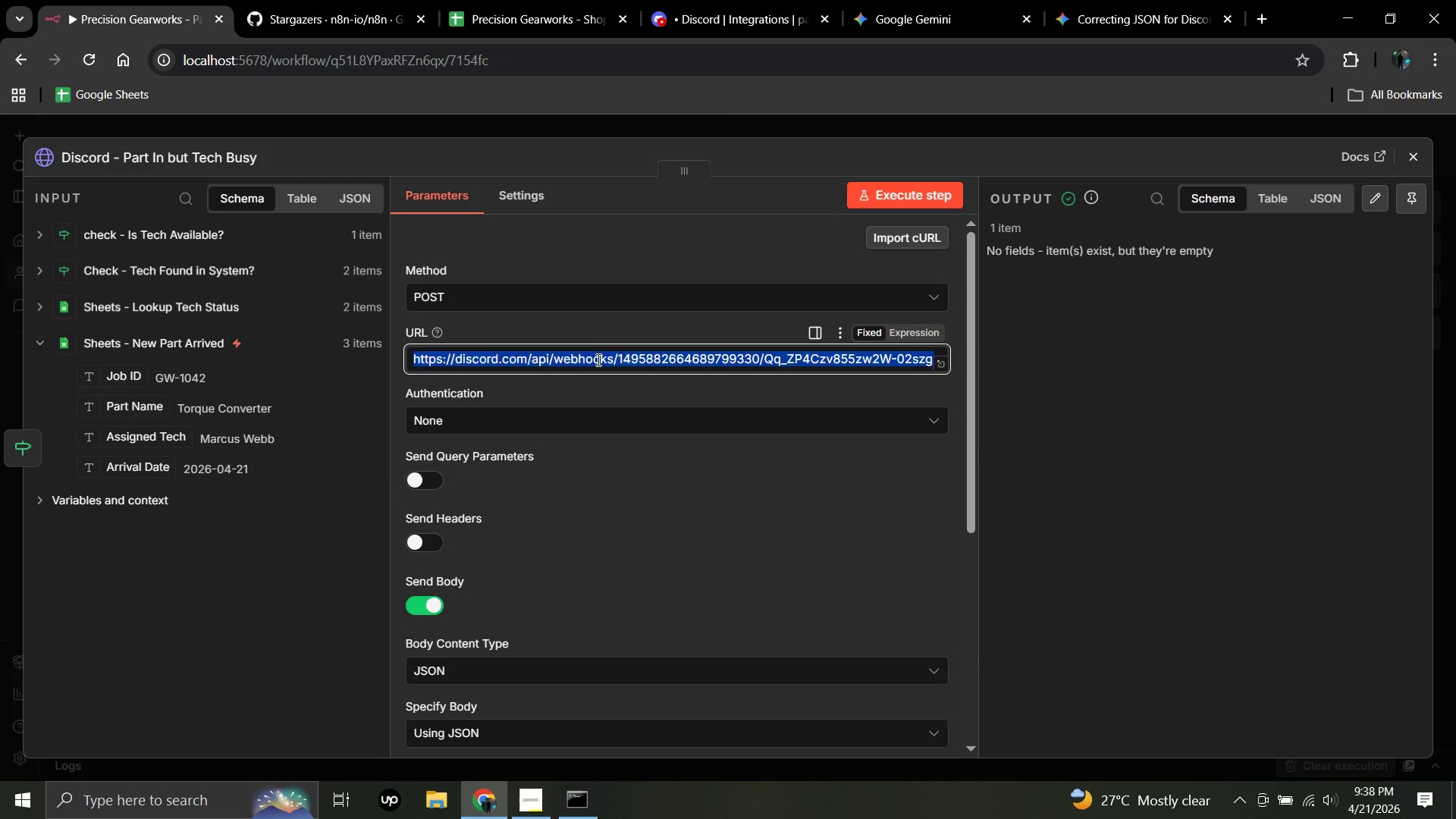 
key(Control+V)
 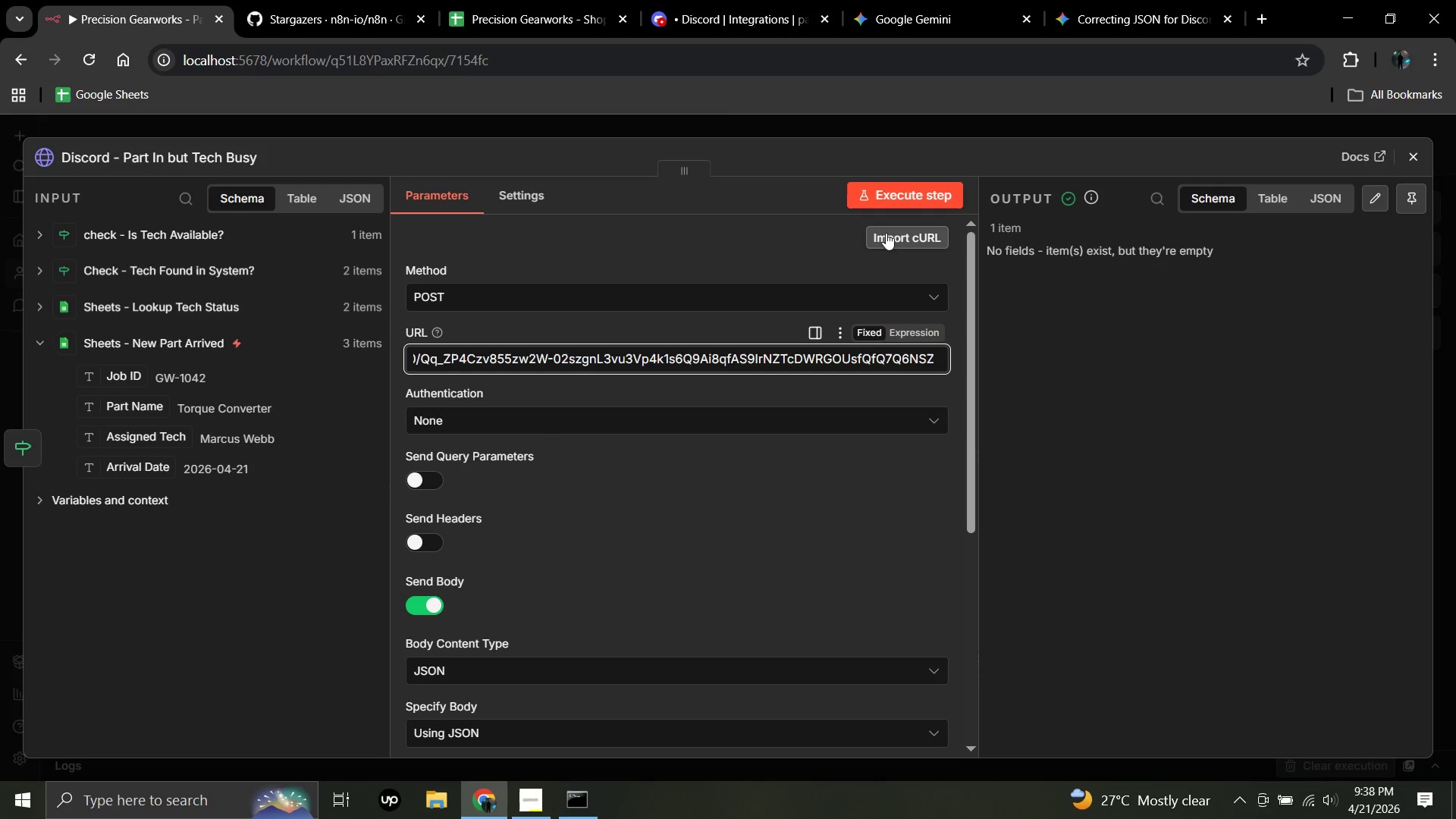 
double_click([903, 196])
 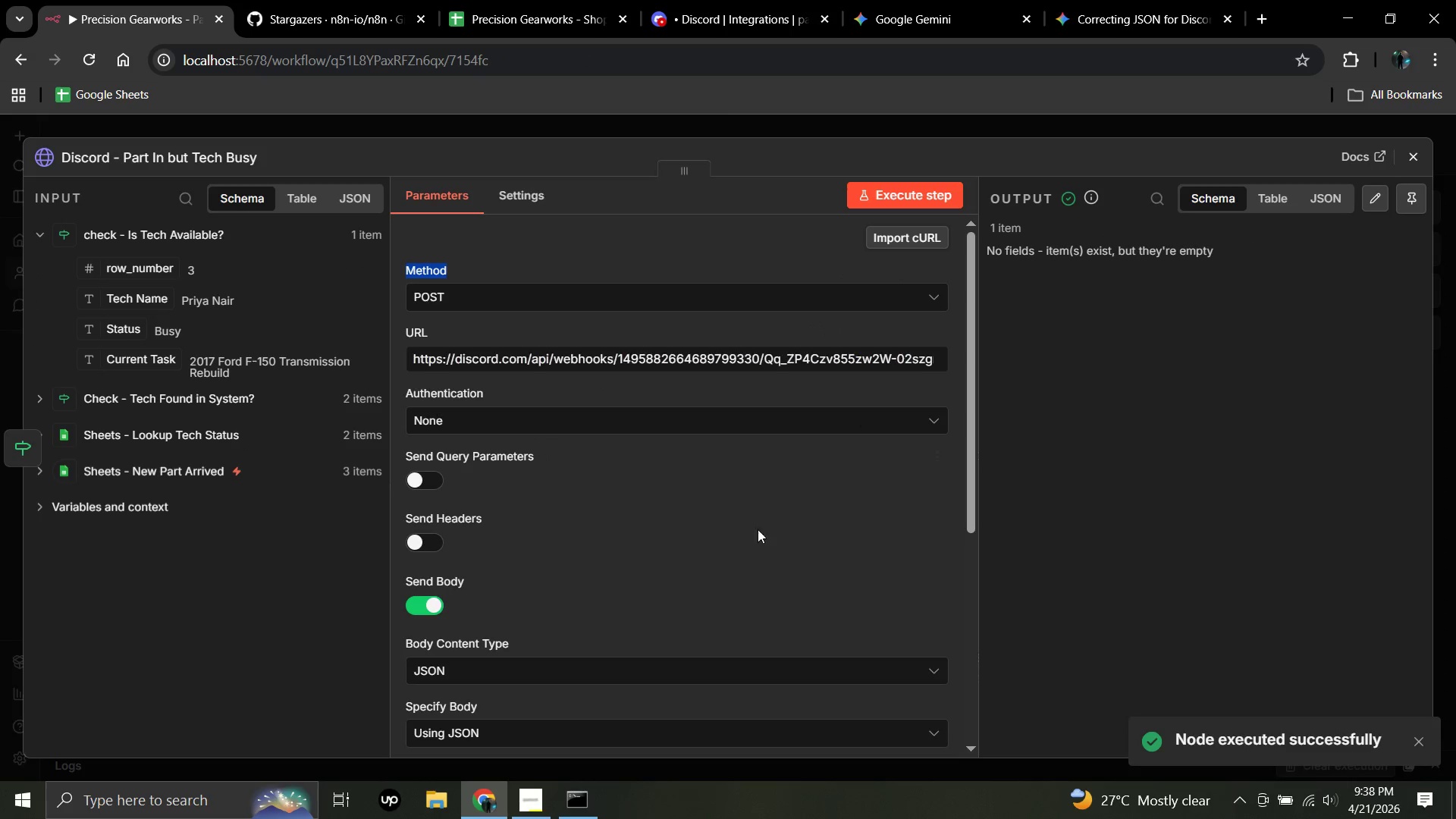 
scroll: coordinate [727, 564], scroll_direction: none, amount: 0.0
 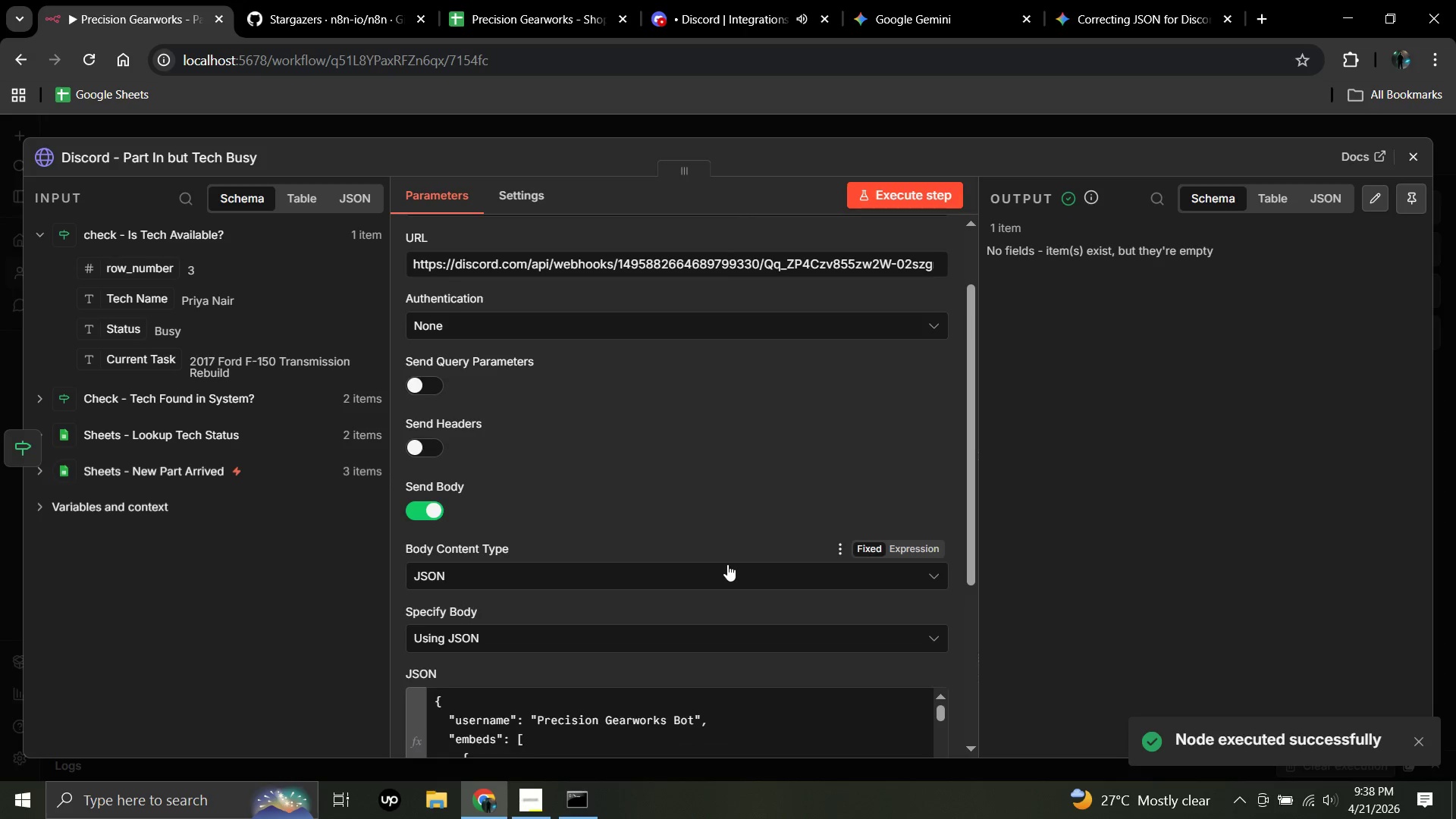 
scroll: coordinate [741, 469], scroll_direction: down, amount: 20.0
 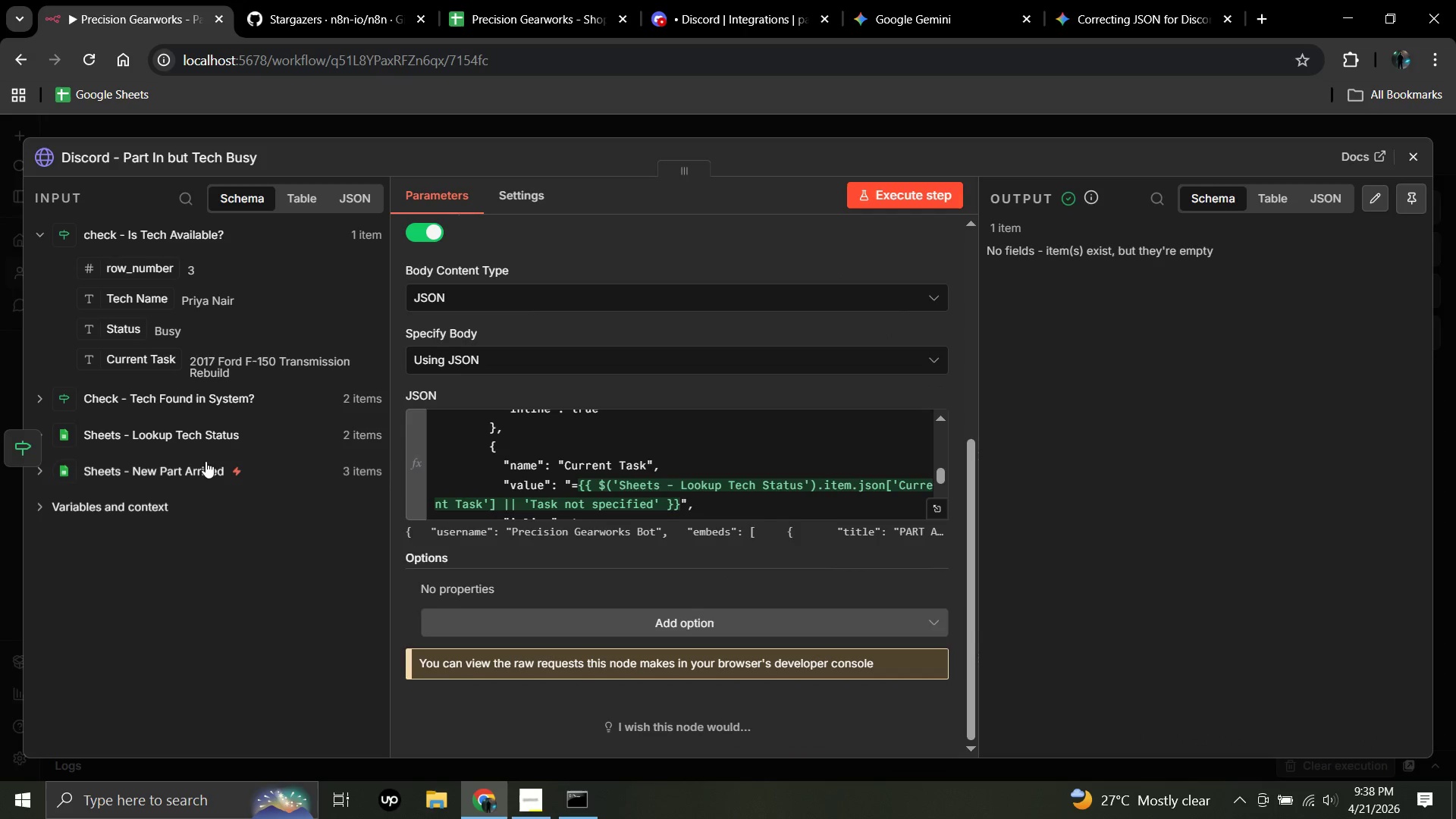 
left_click([209, 466])
 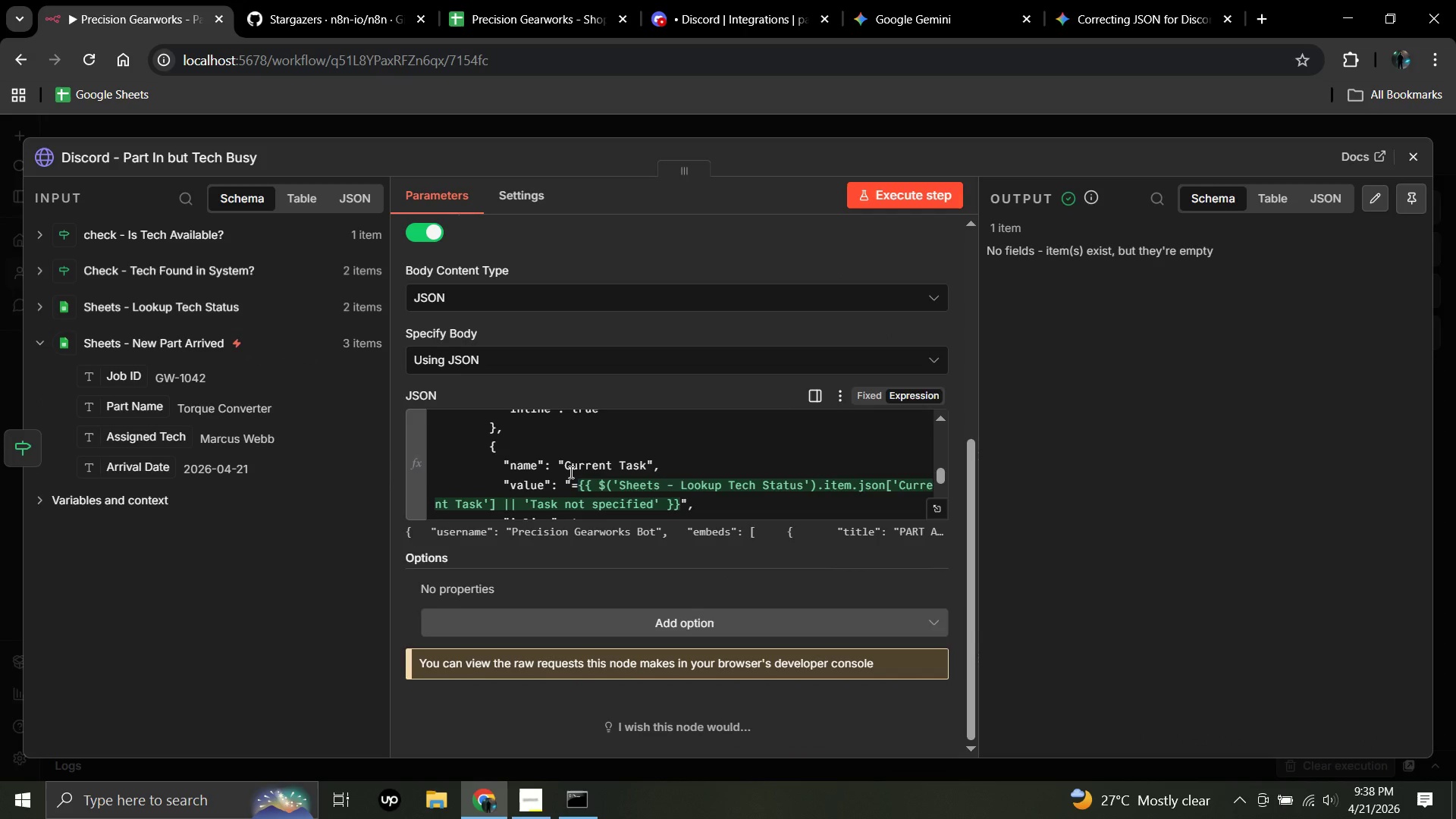 
scroll: coordinate [570, 472], scroll_direction: up, amount: 17.0
 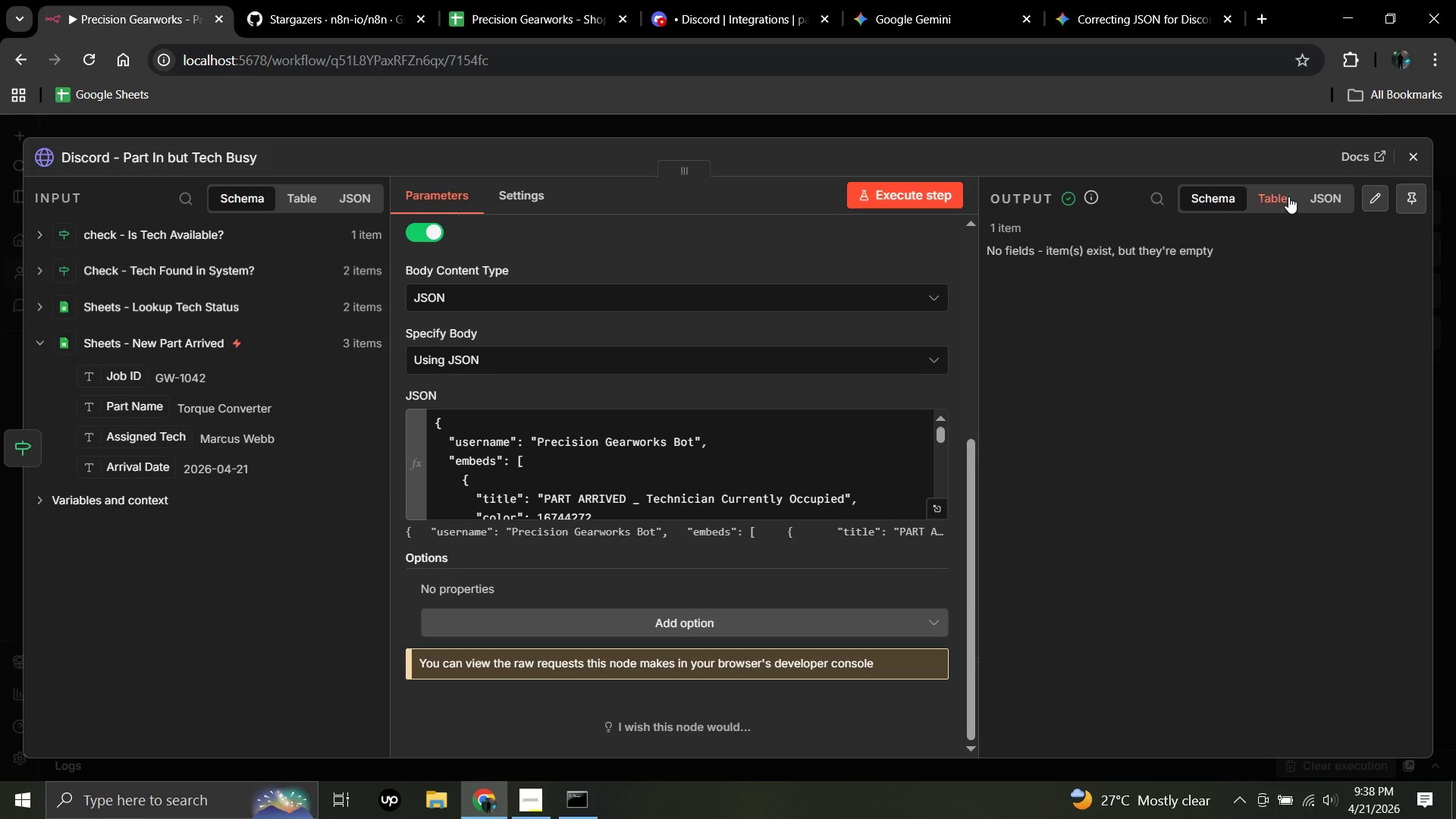 
left_click([1288, 196])
 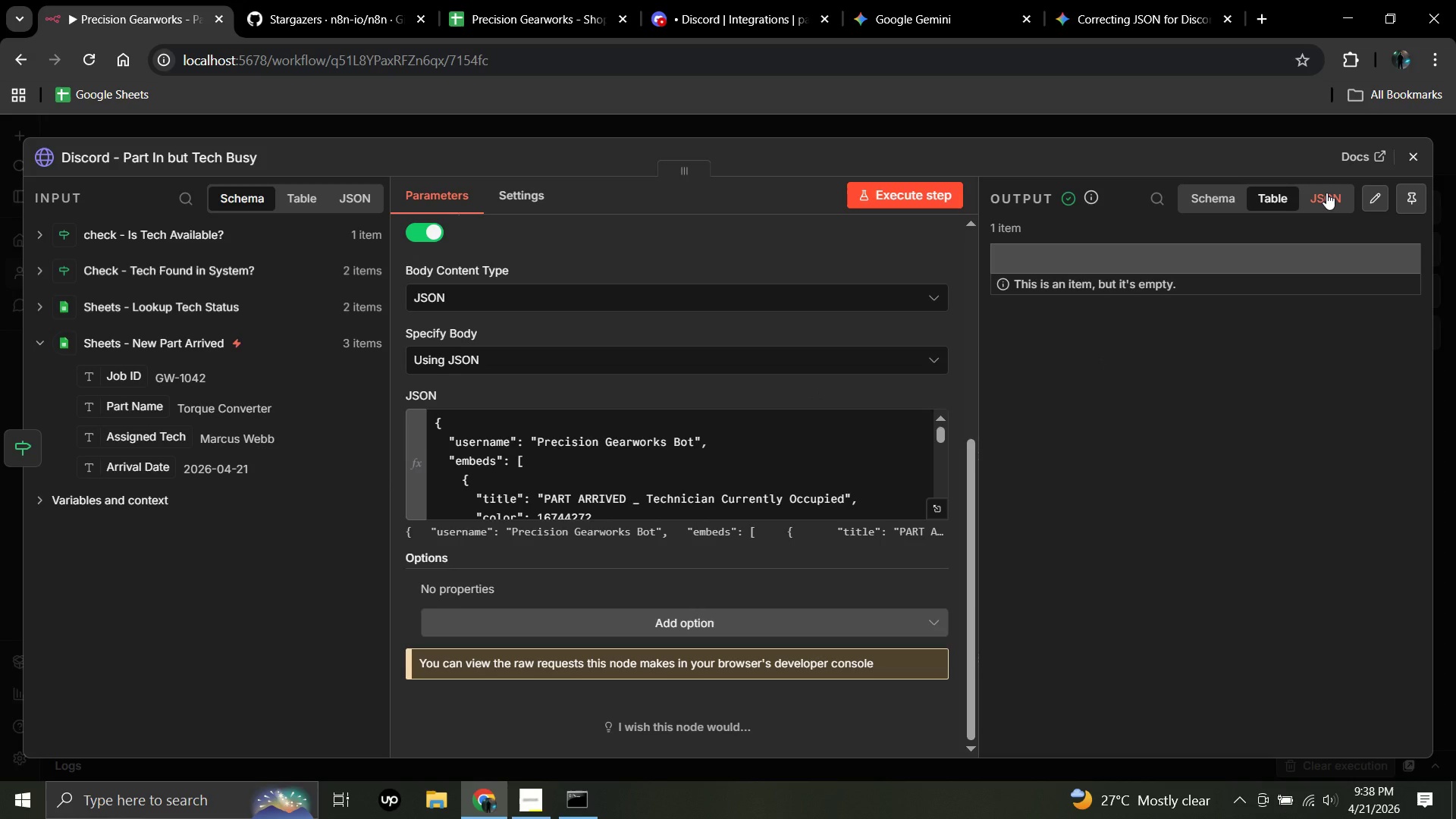 
left_click([1326, 193])
 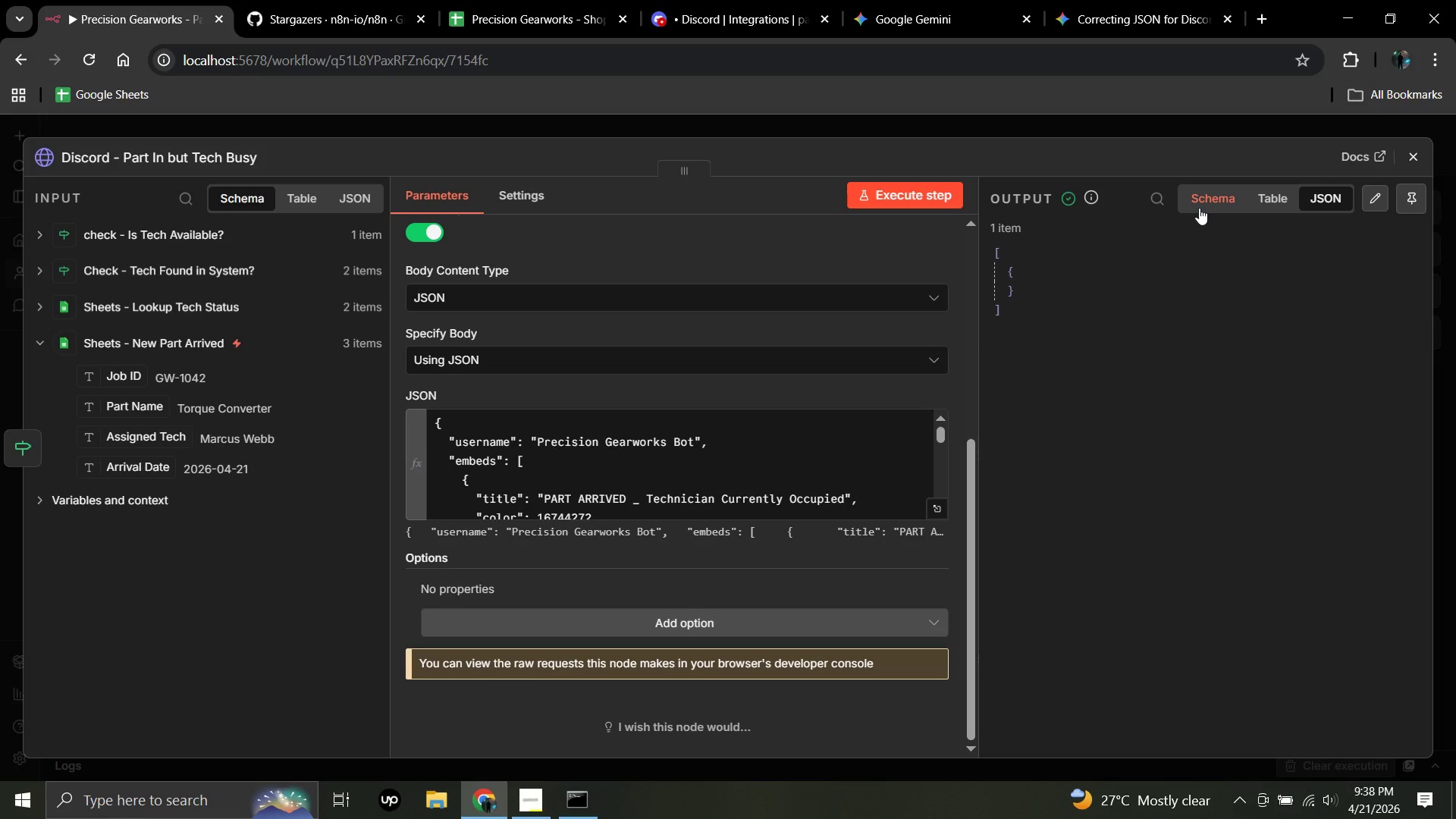 
left_click([1201, 208])
 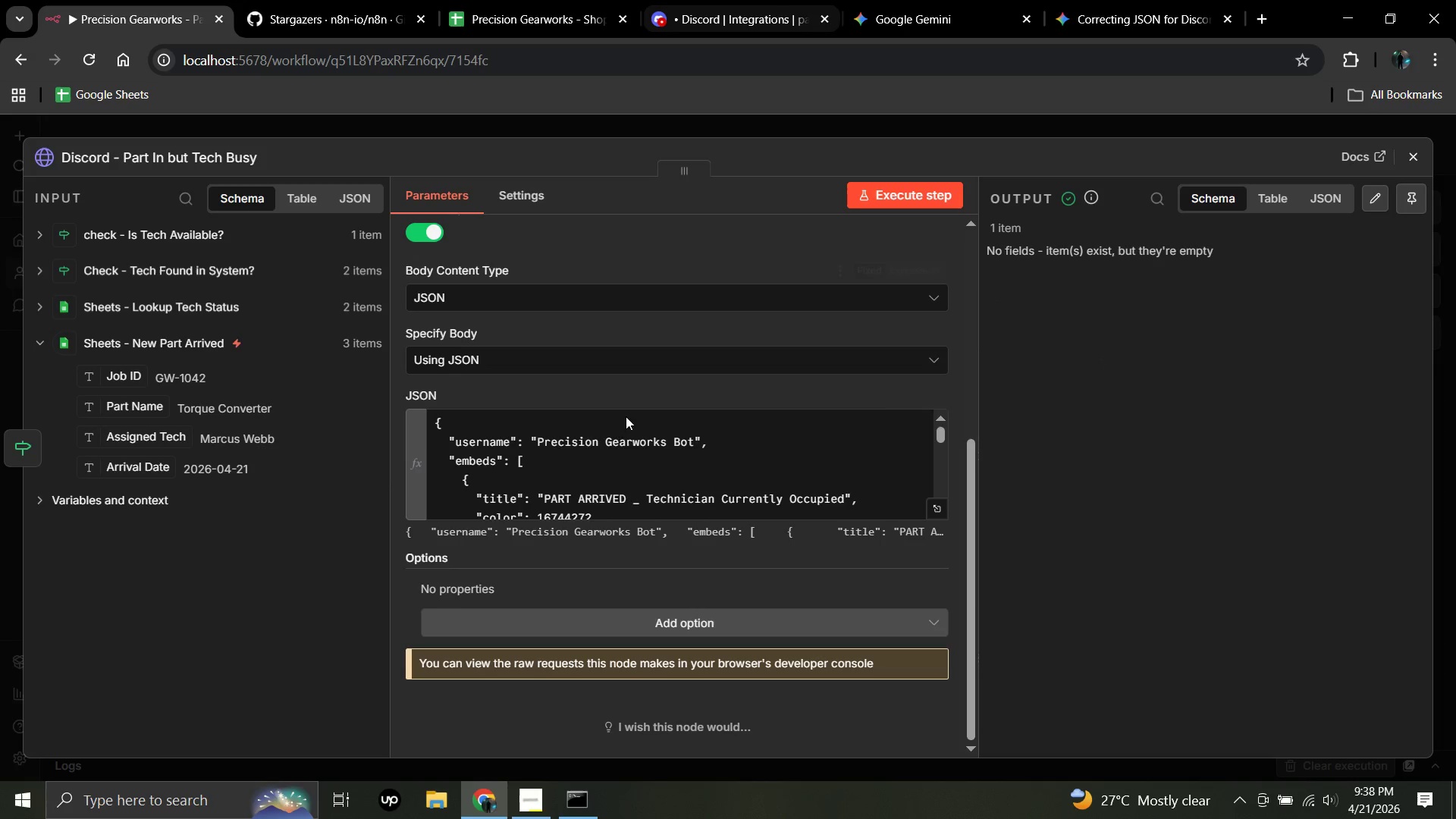 
scroll: coordinate [623, 442], scroll_direction: down, amount: 3.0
 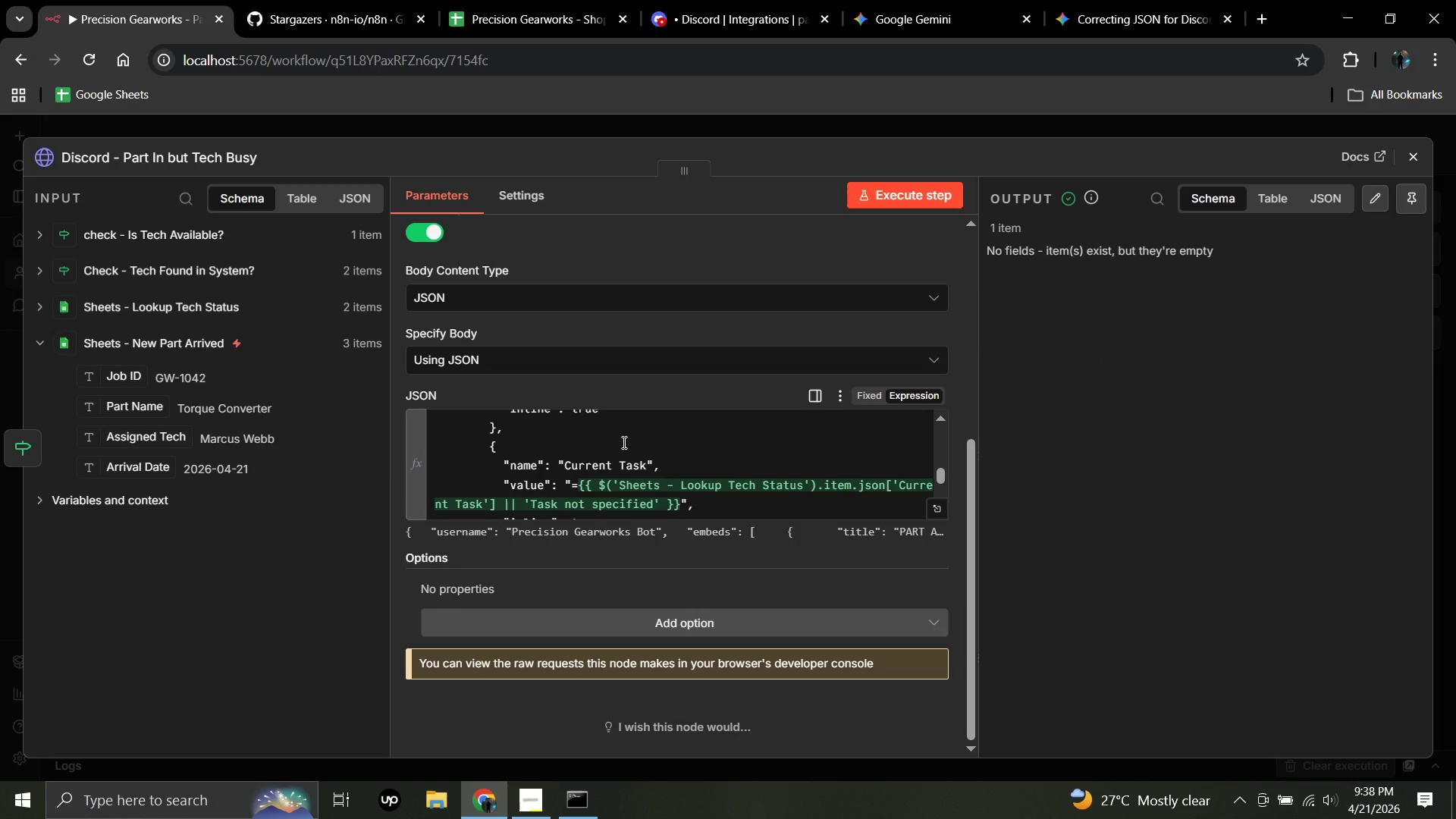 
scroll: coordinate [623, 442], scroll_direction: up, amount: 8.0
 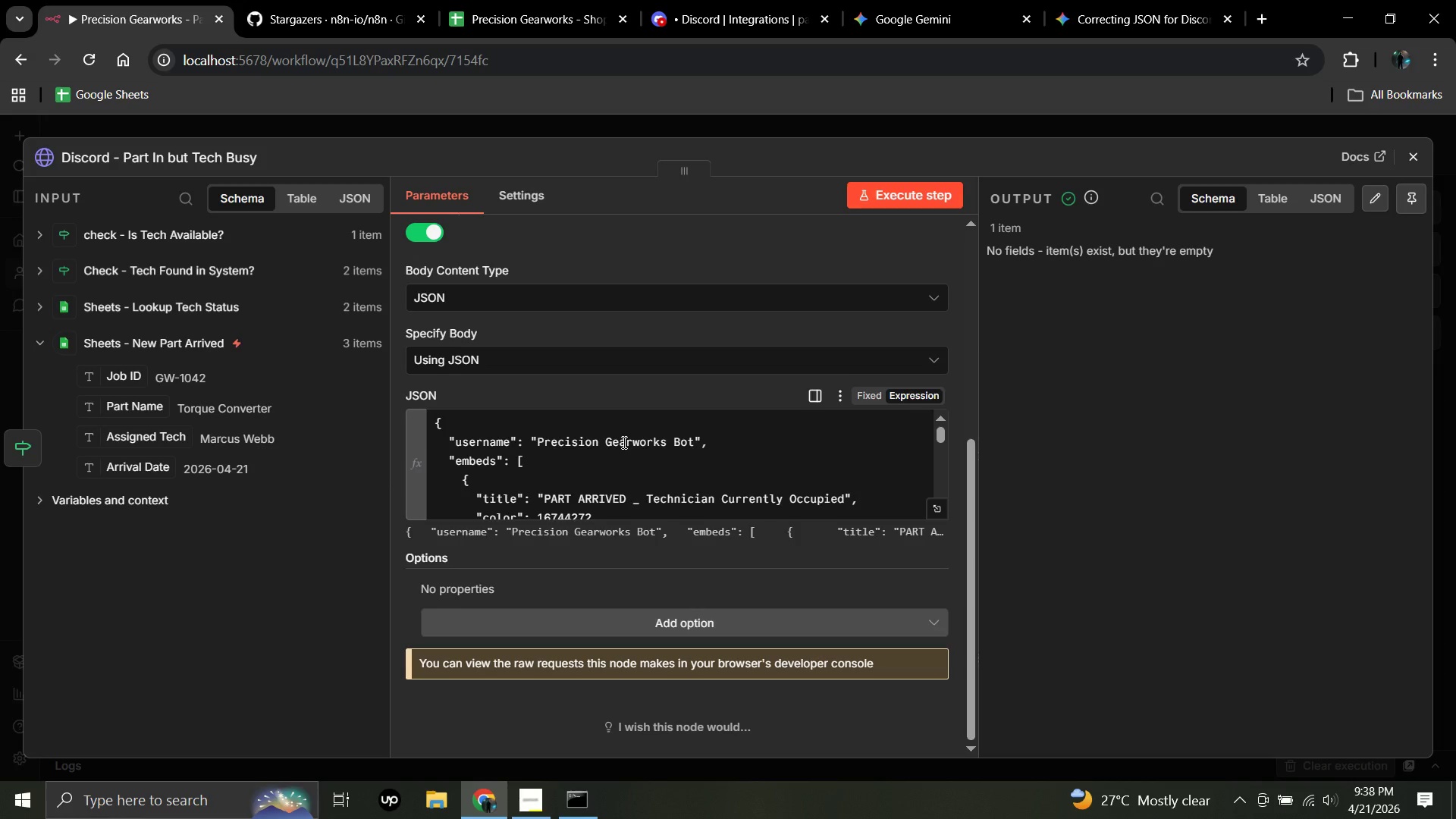 
scroll: coordinate [623, 442], scroll_direction: down, amount: 2.0
 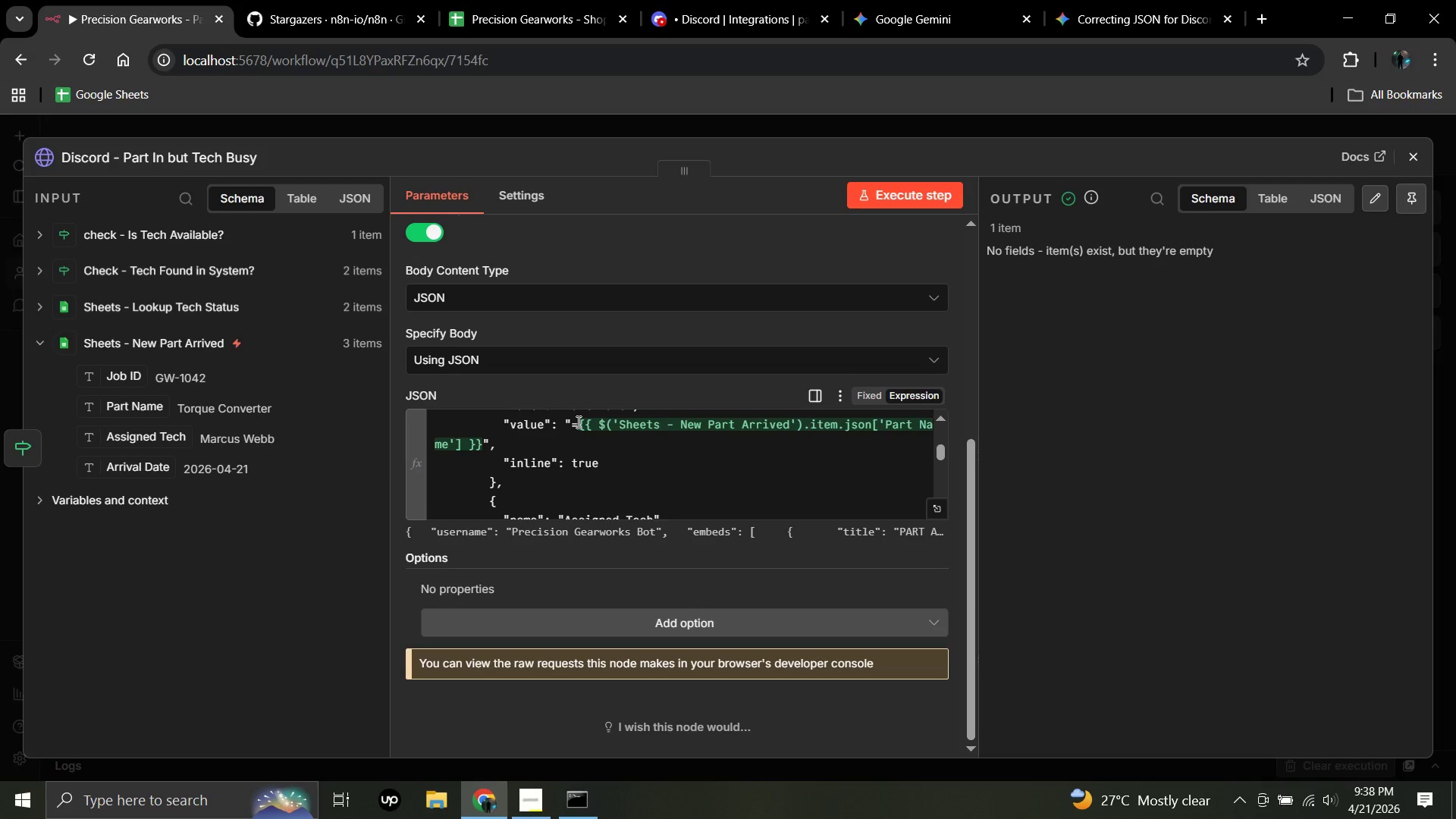 
wait(6.75)
 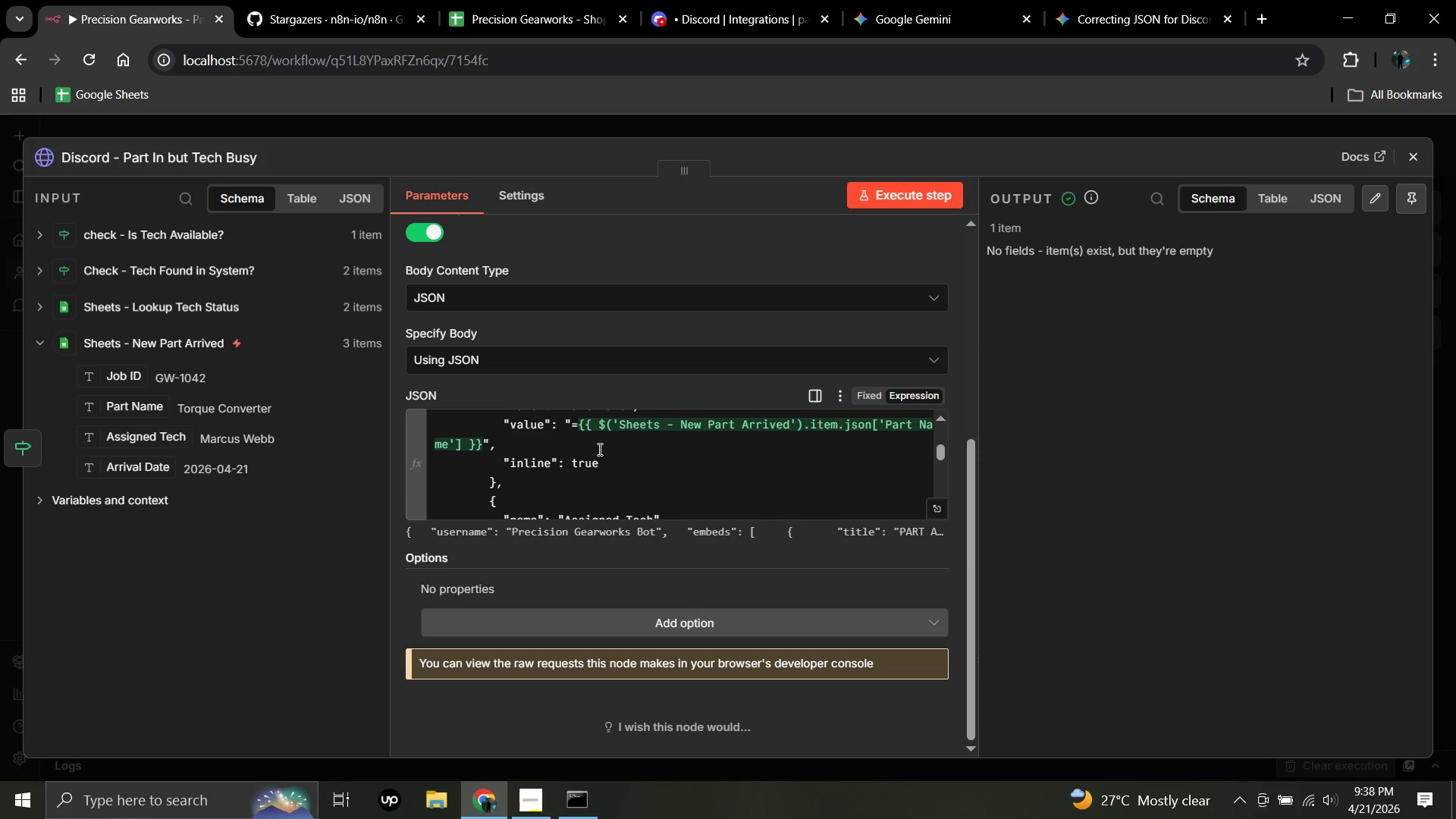 
left_click([578, 427])
 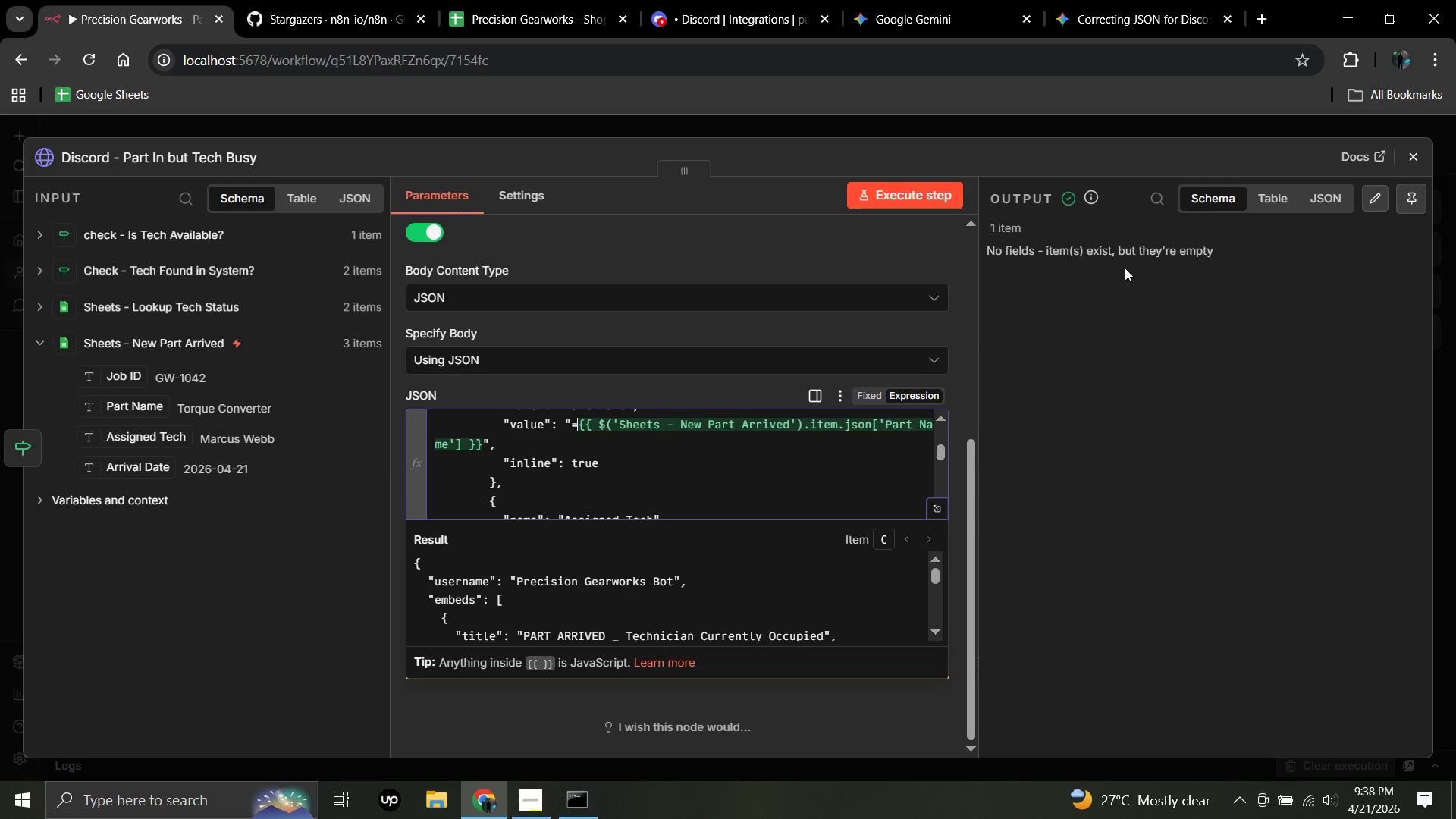 
wait(8.28)
 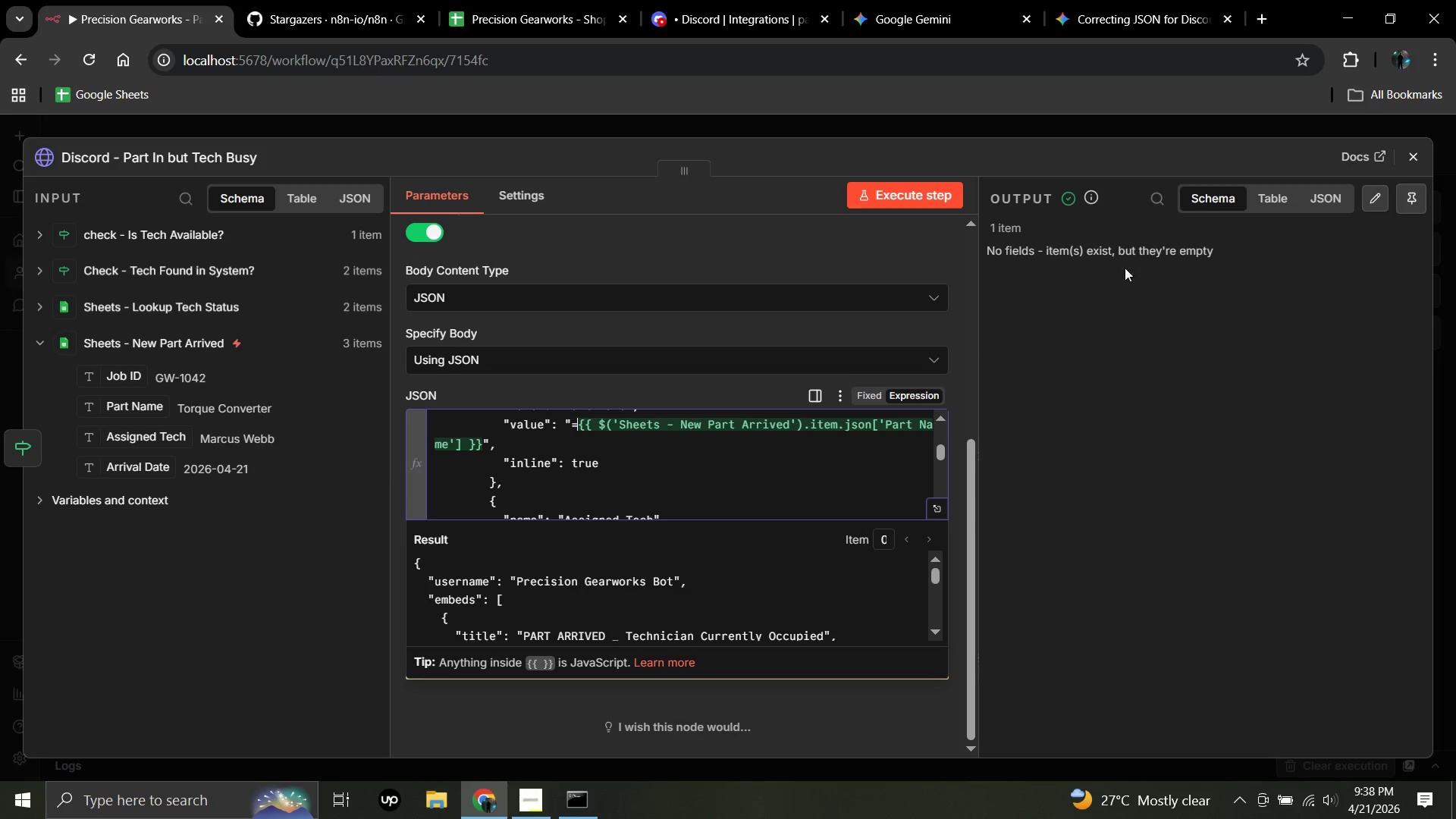 
left_click([689, 0])
 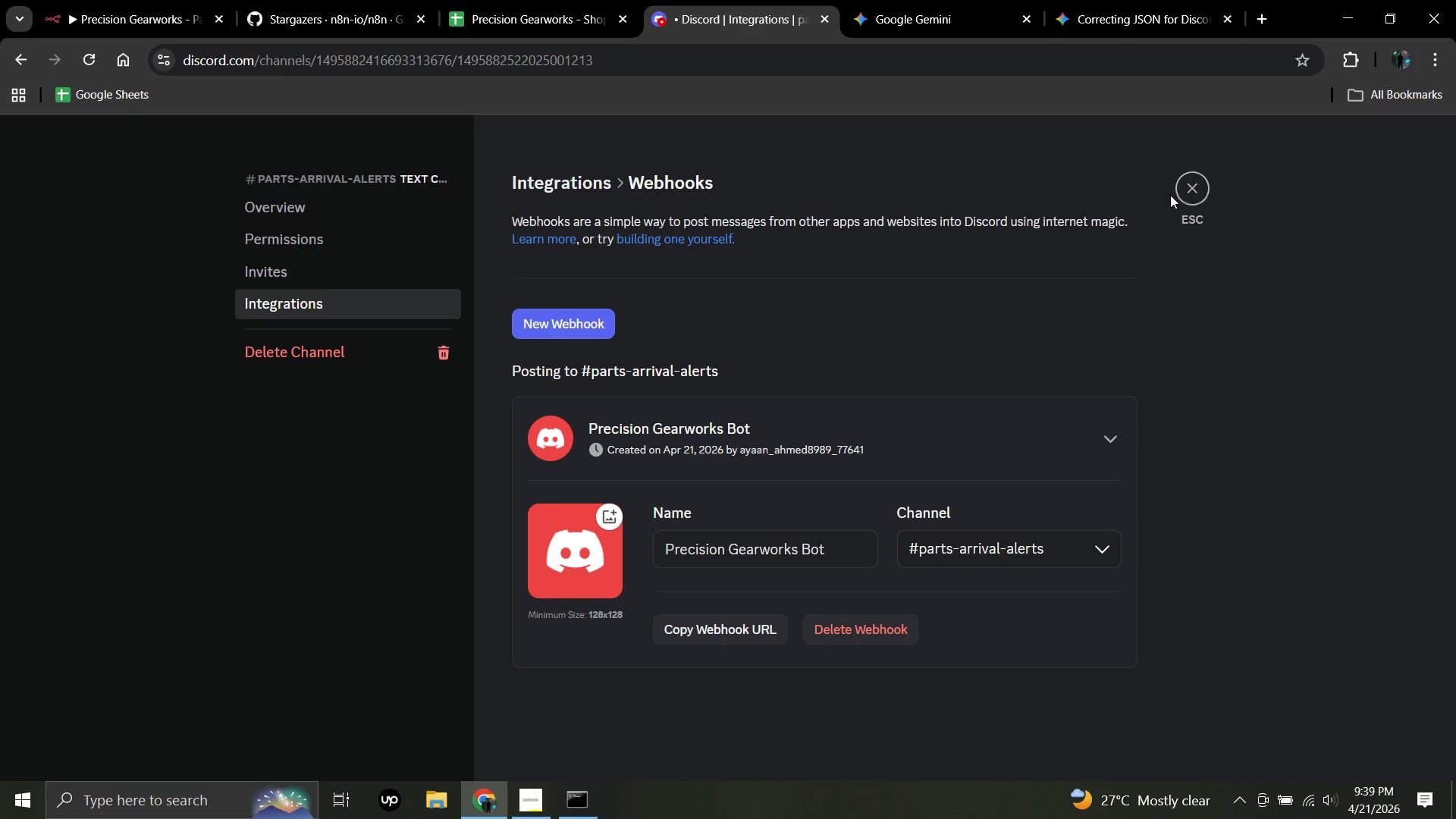 
left_click([1189, 191])
 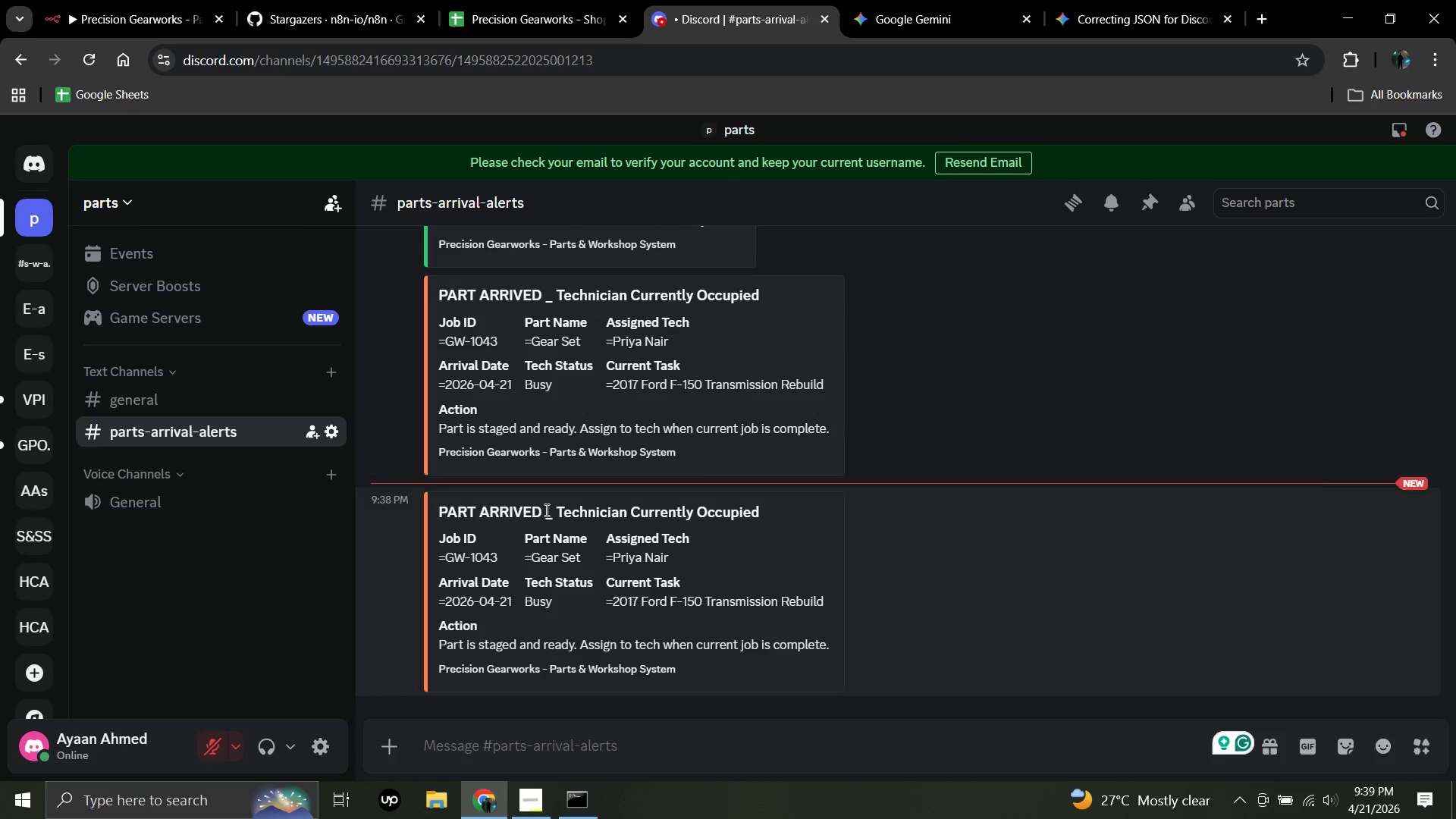 
scroll: coordinate [544, 511], scroll_direction: down, amount: 4.0
 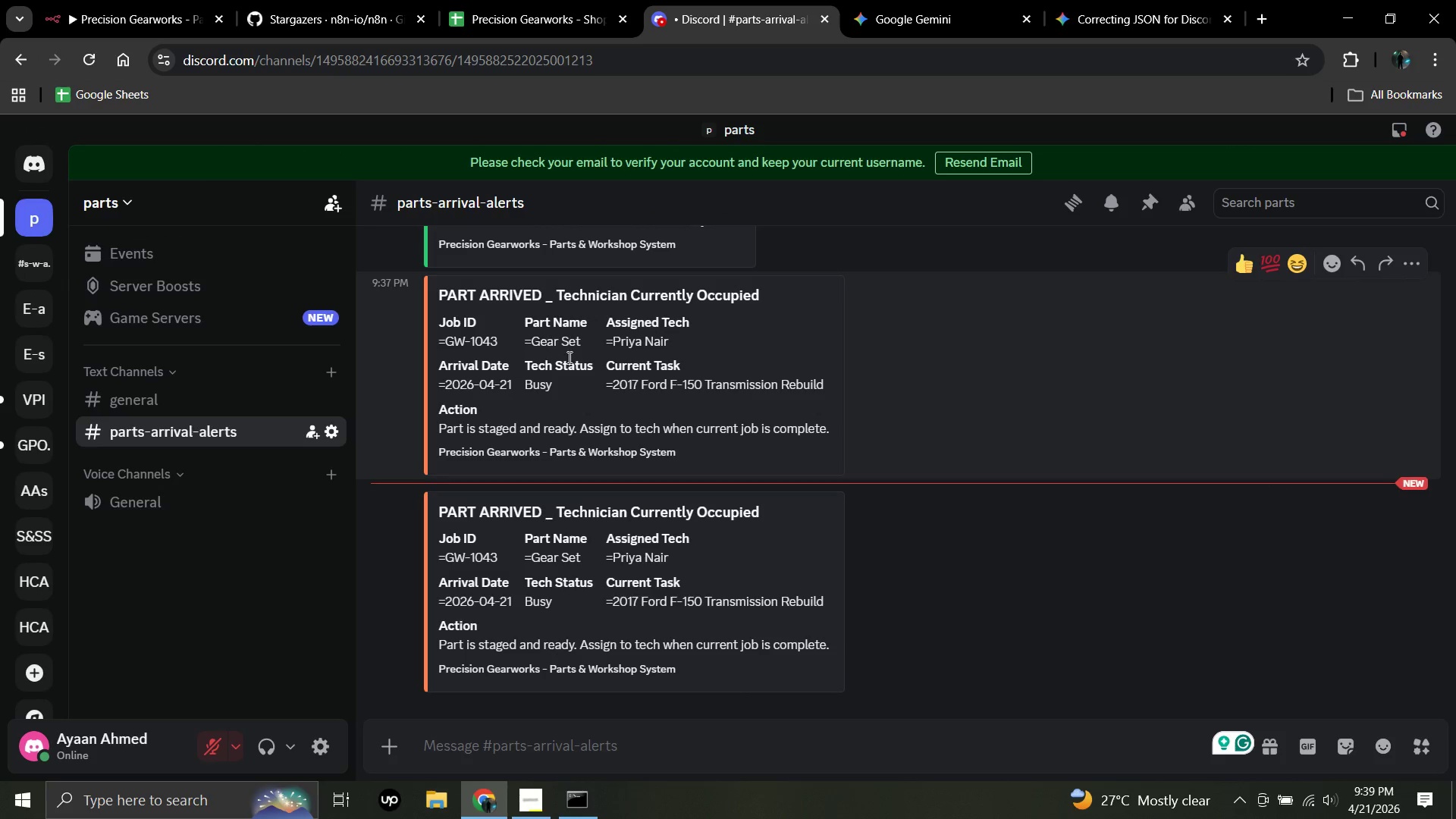 
wait(6.6)
 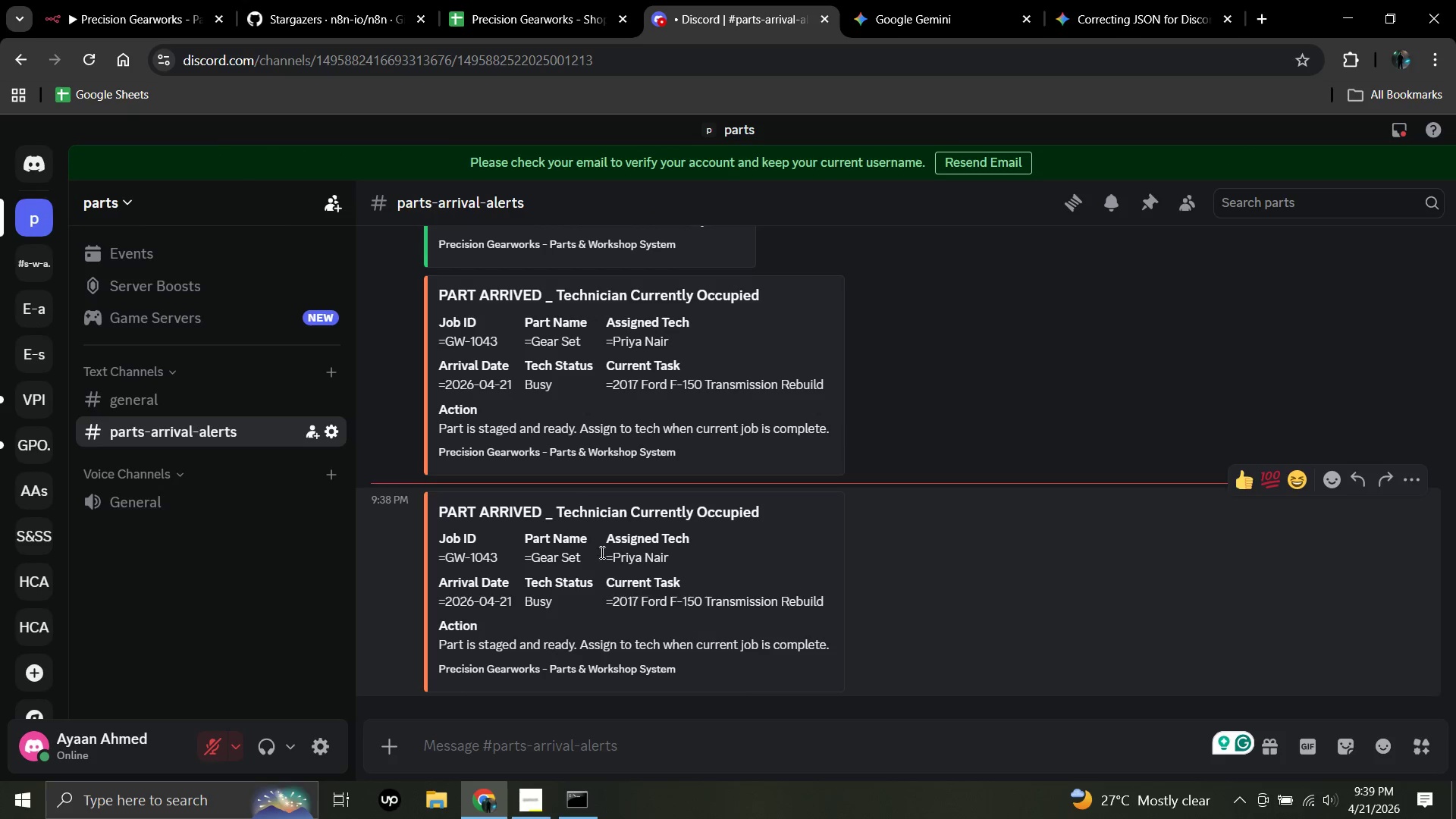 
left_click([150, 0])
 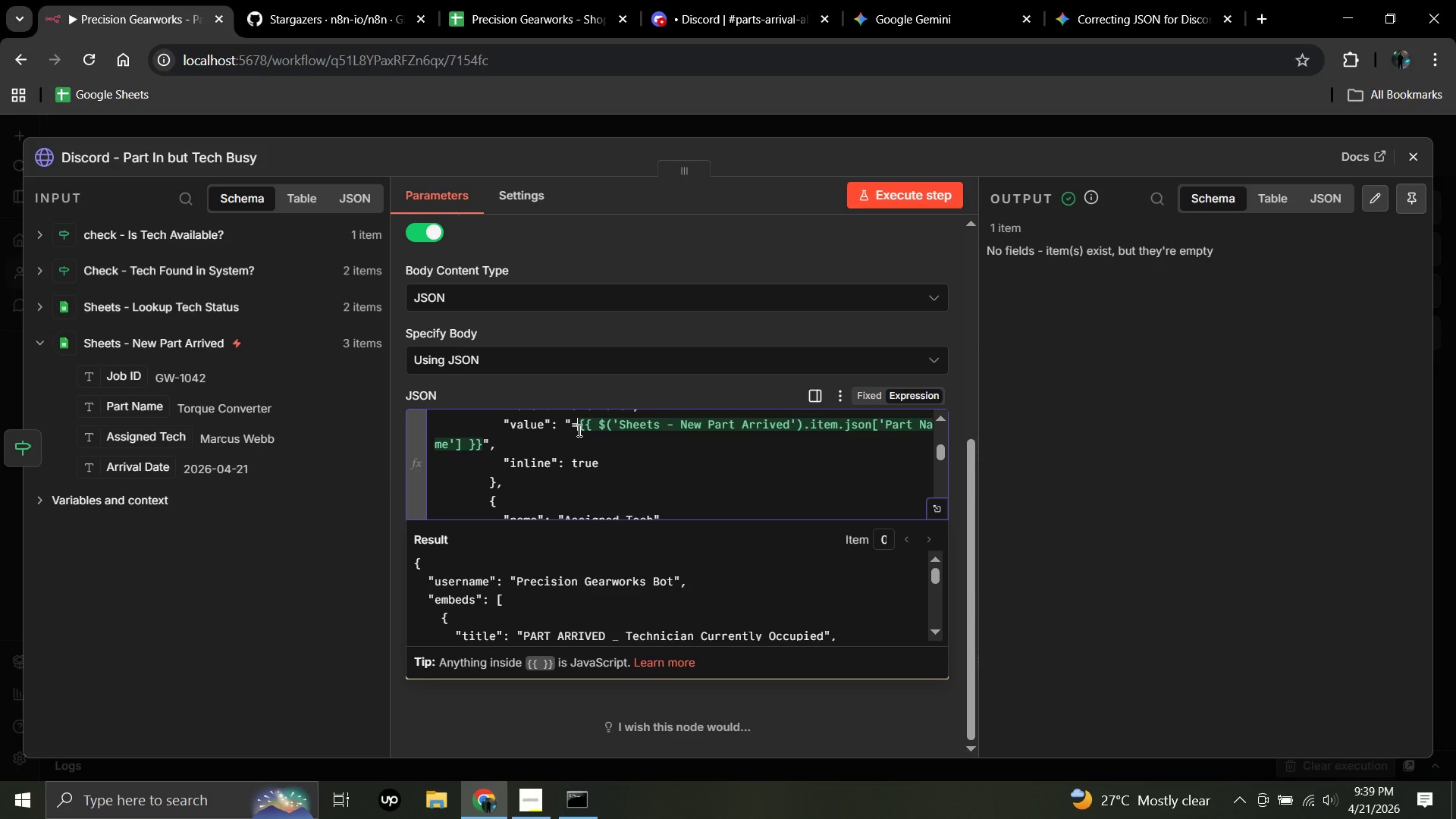 
left_click([577, 428])
 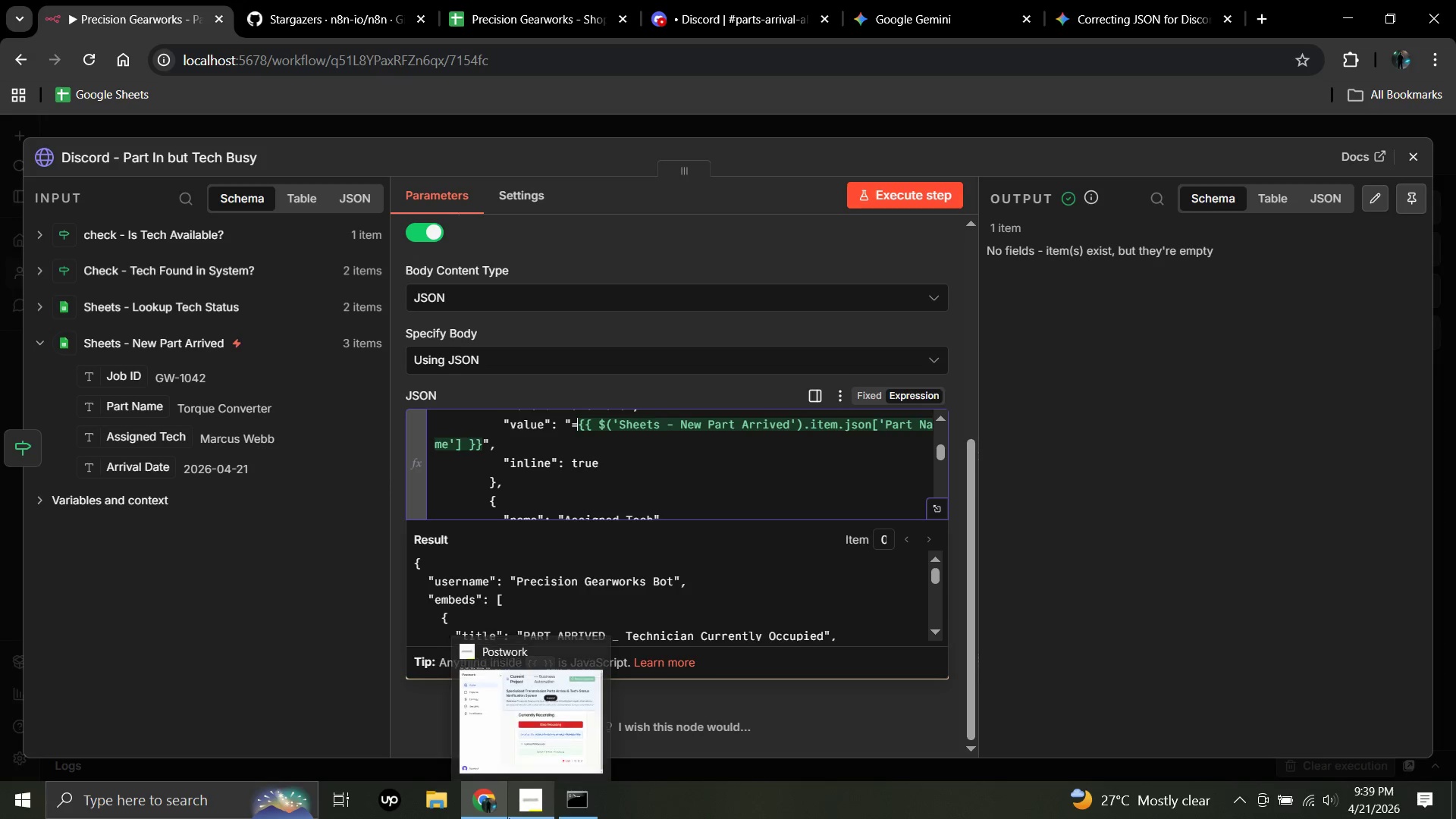 
left_click([509, 818])